 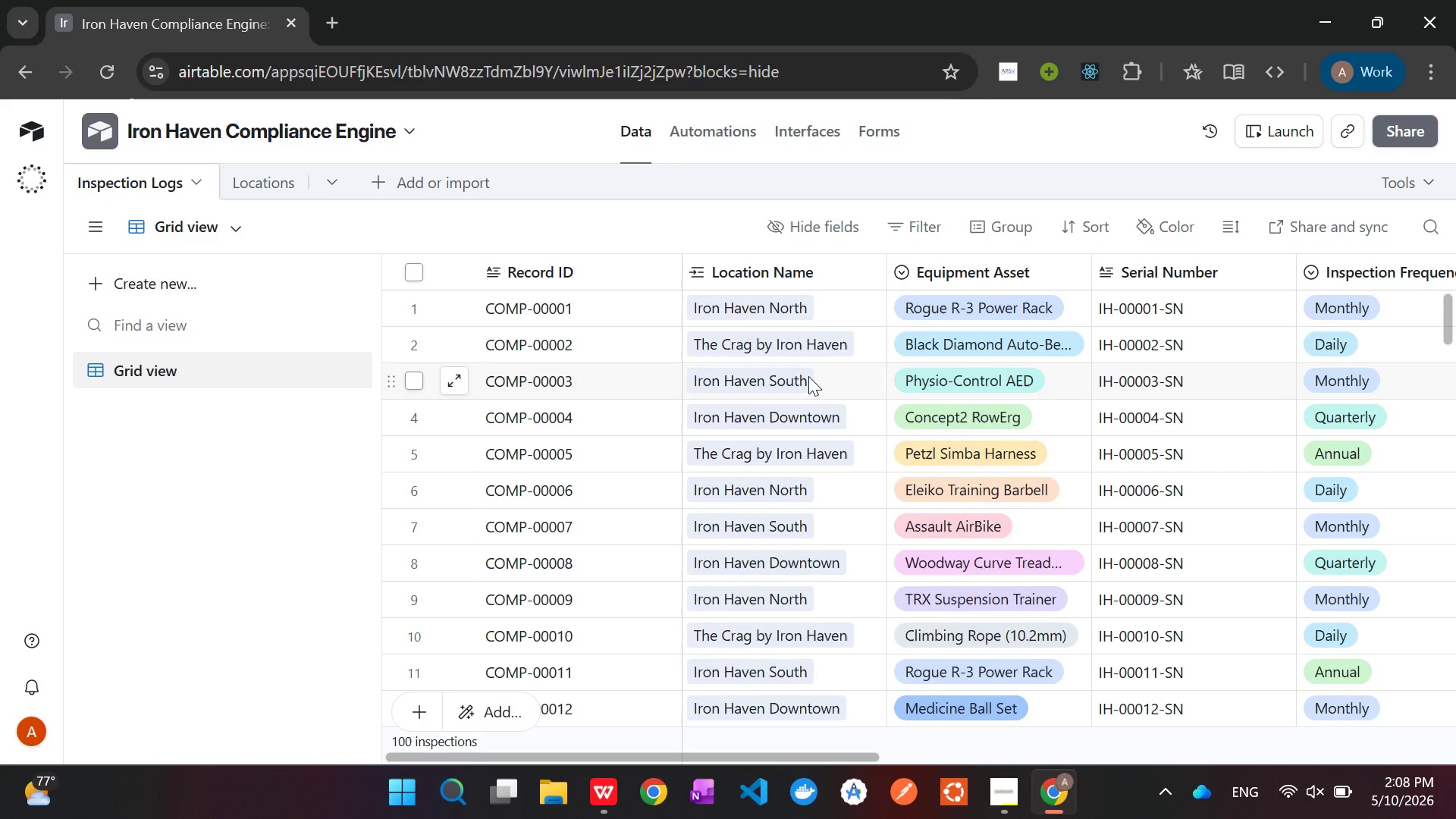 
right_click([940, 281])
 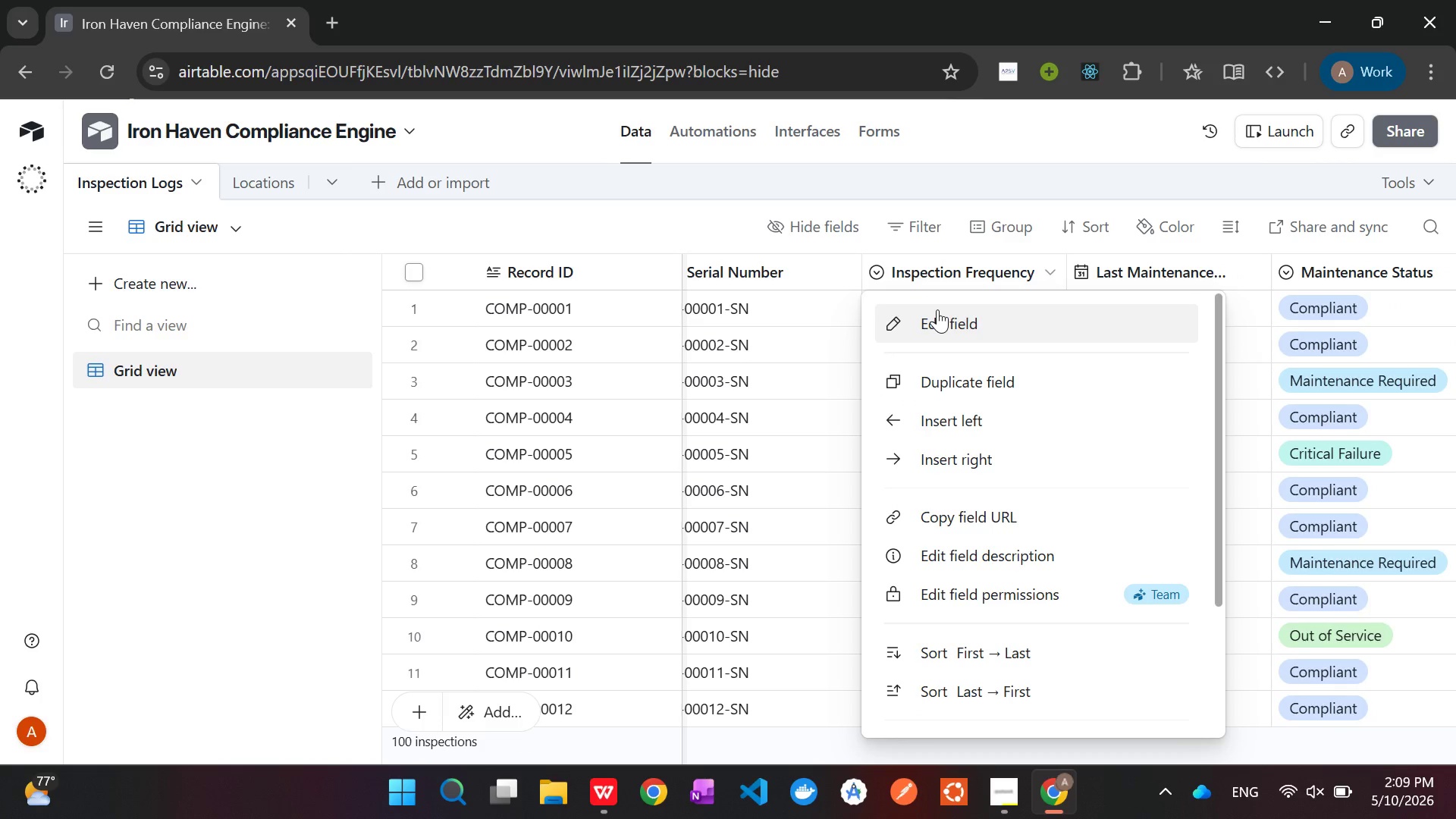 
left_click([937, 309])
 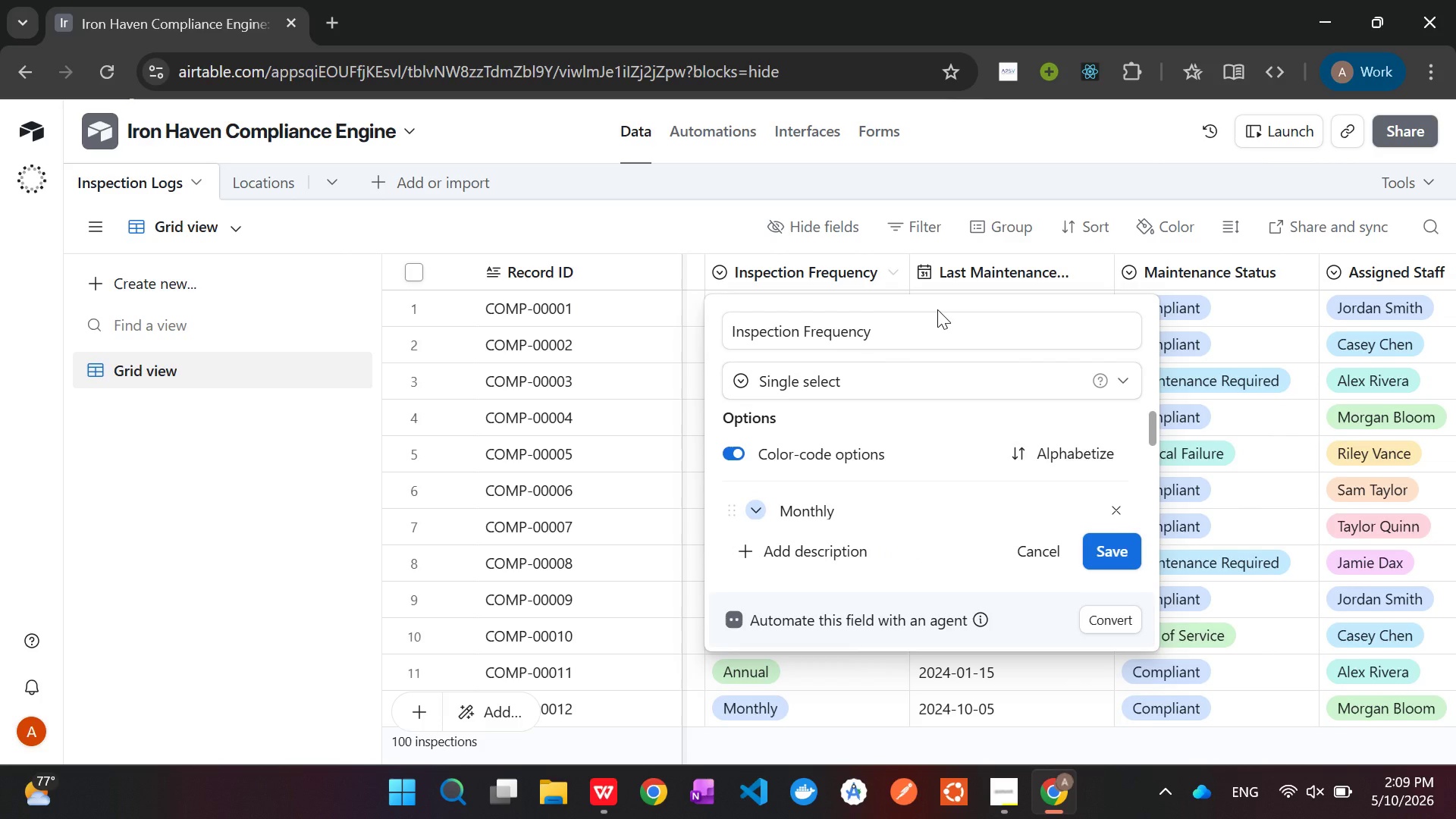 
wait(7.7)
 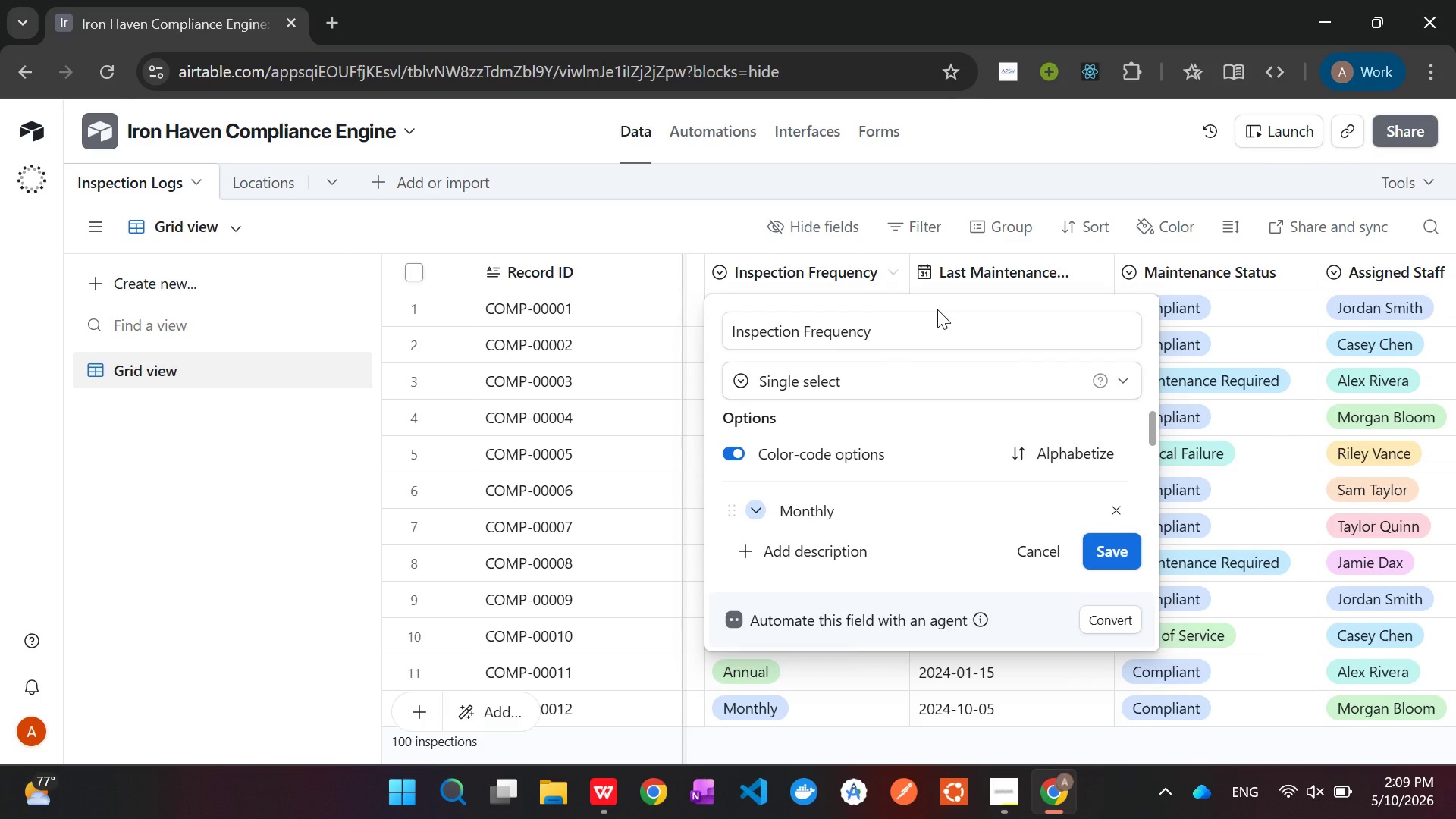 
left_click([865, 393])
 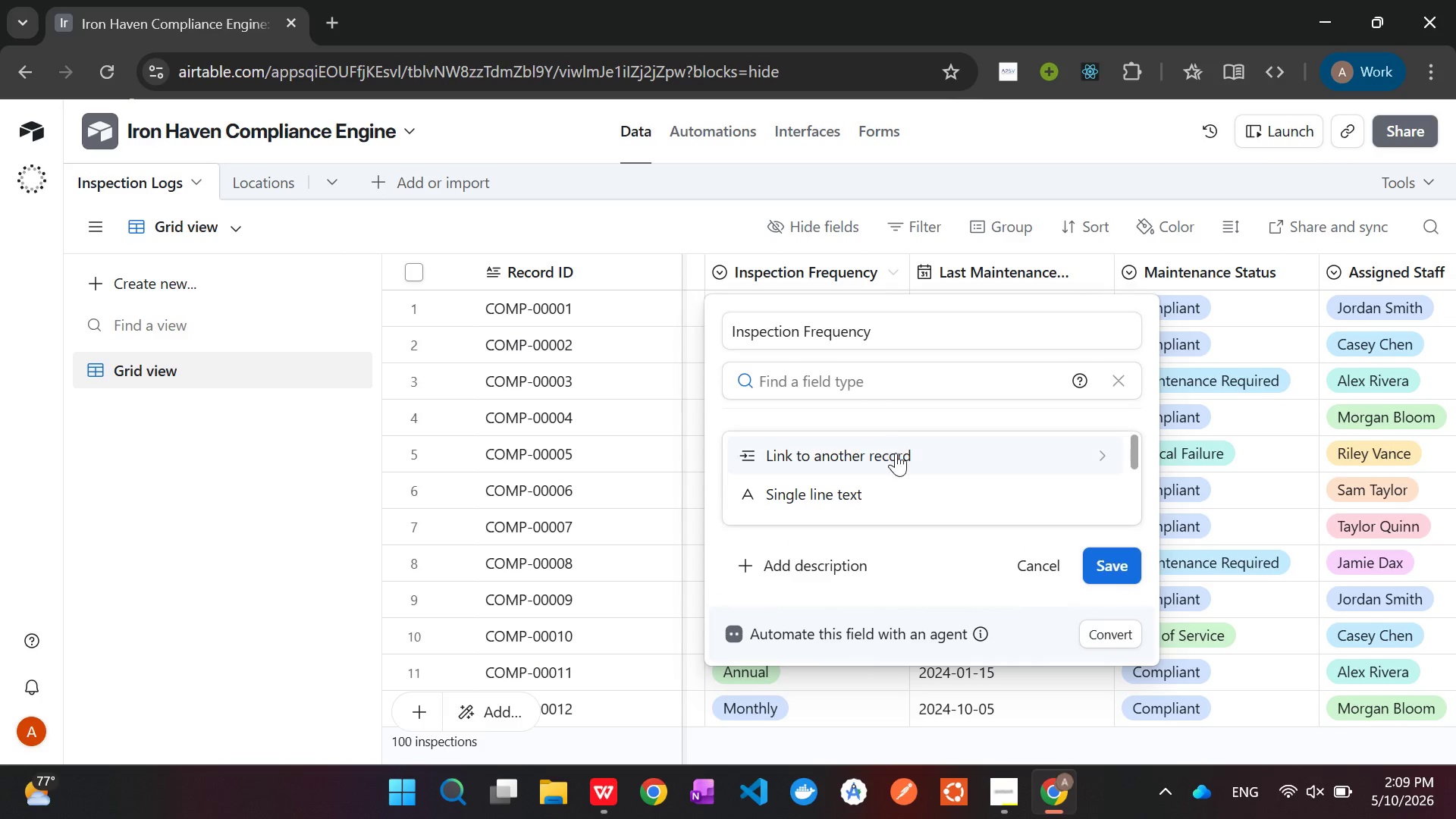 
left_click([896, 453])
 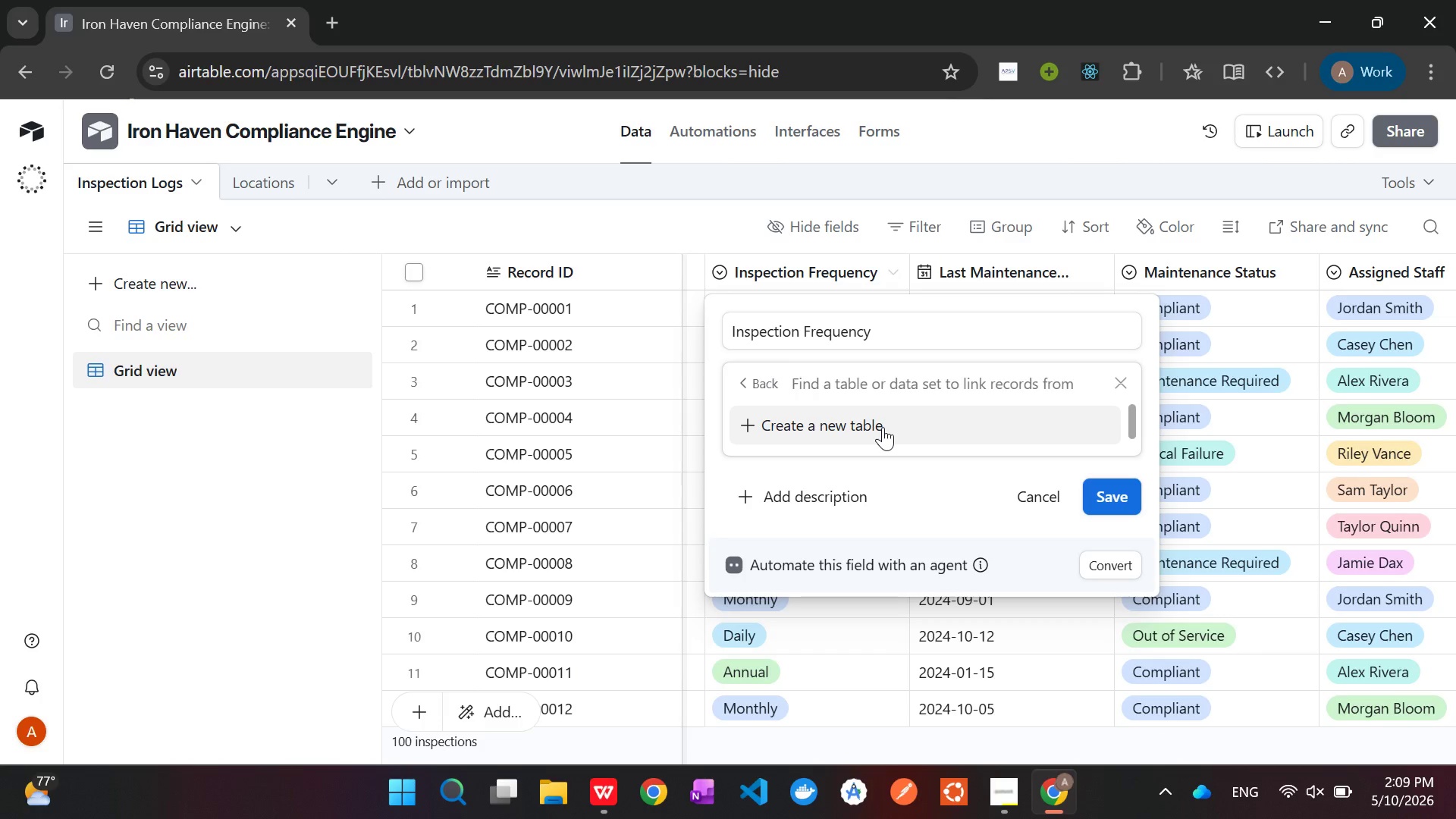 
left_click([883, 427])
 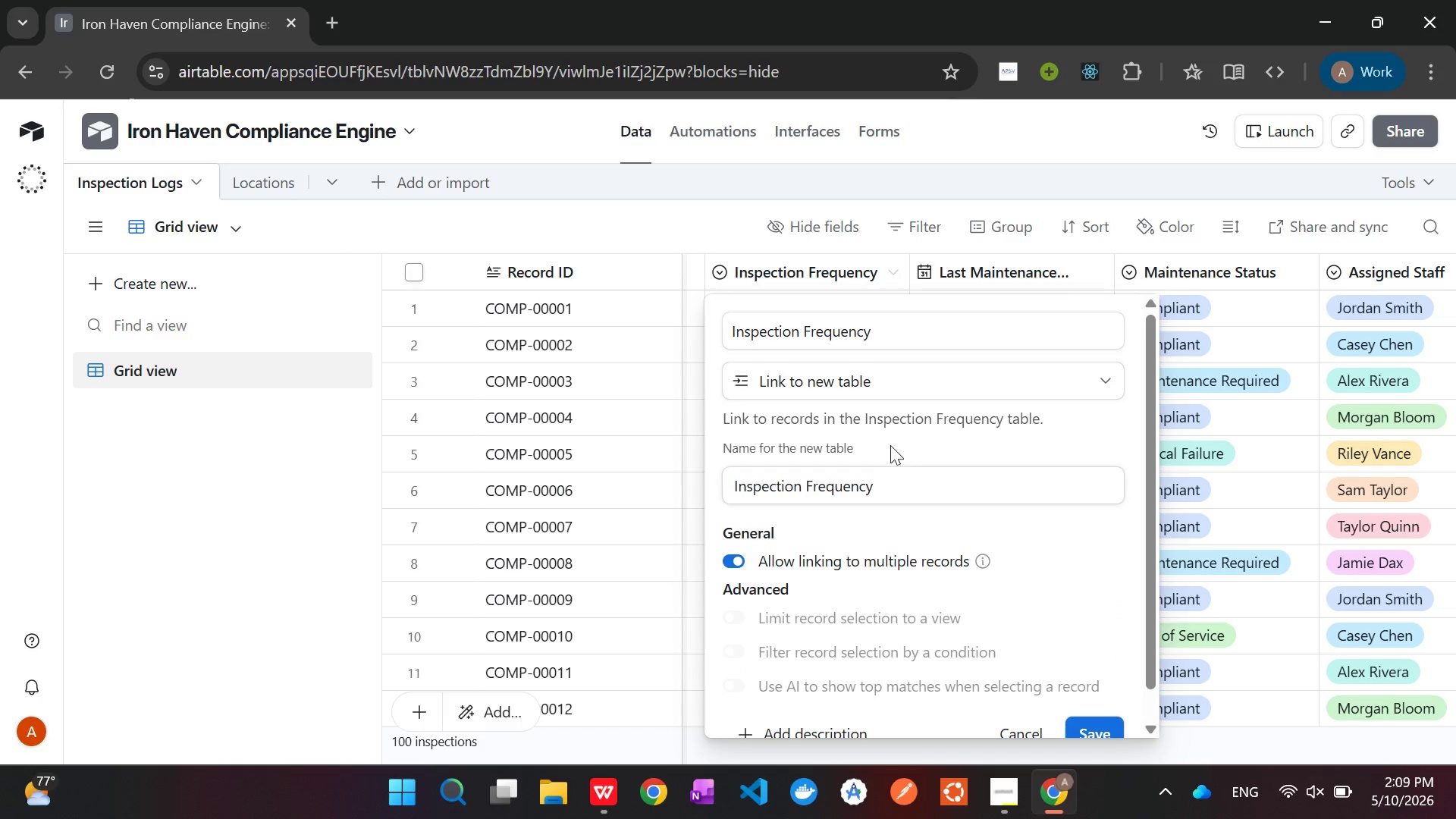 
left_click_drag(start_coordinate=[890, 478], to_coordinate=[681, 499])
 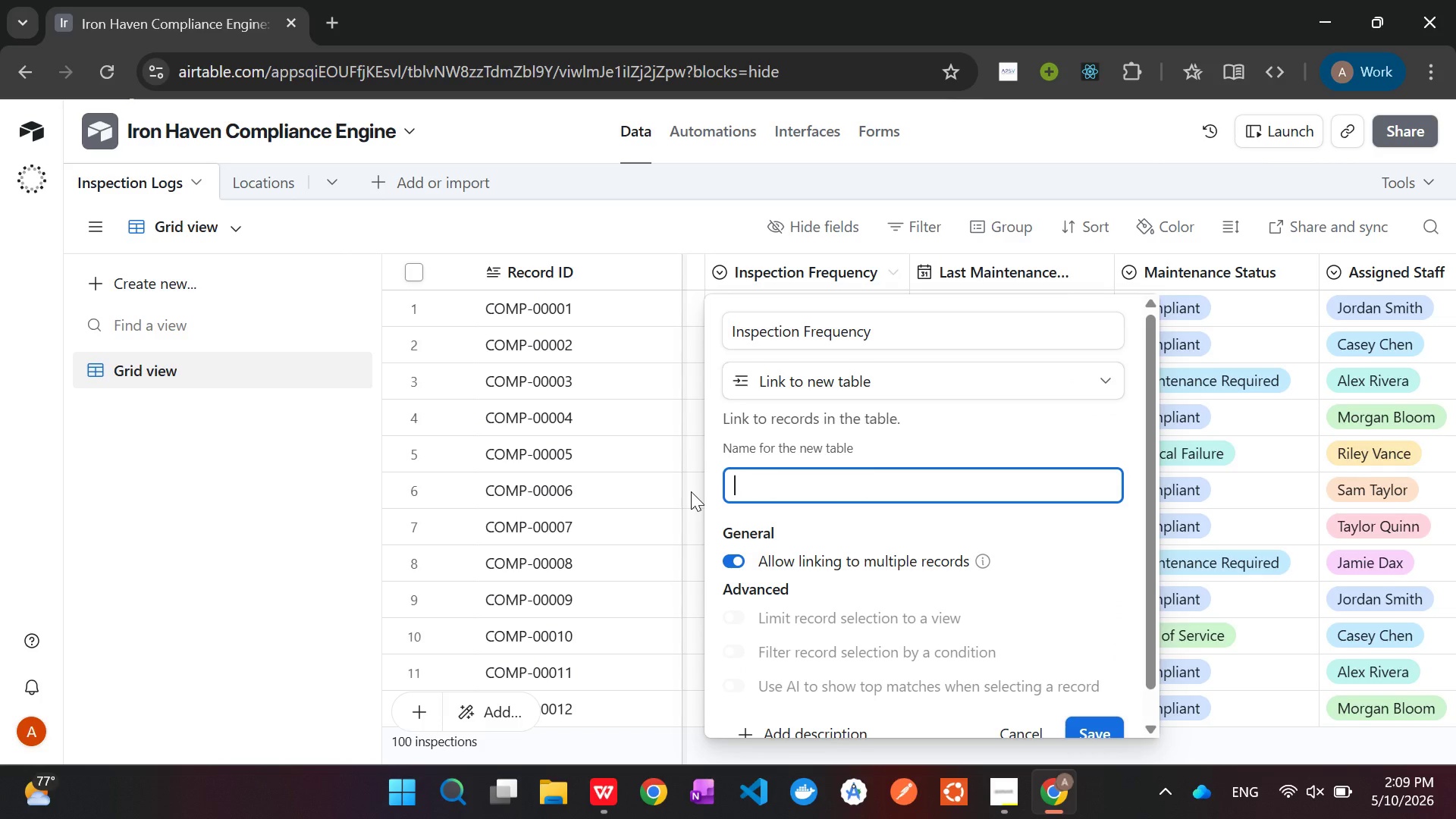 
key(Backspace)
 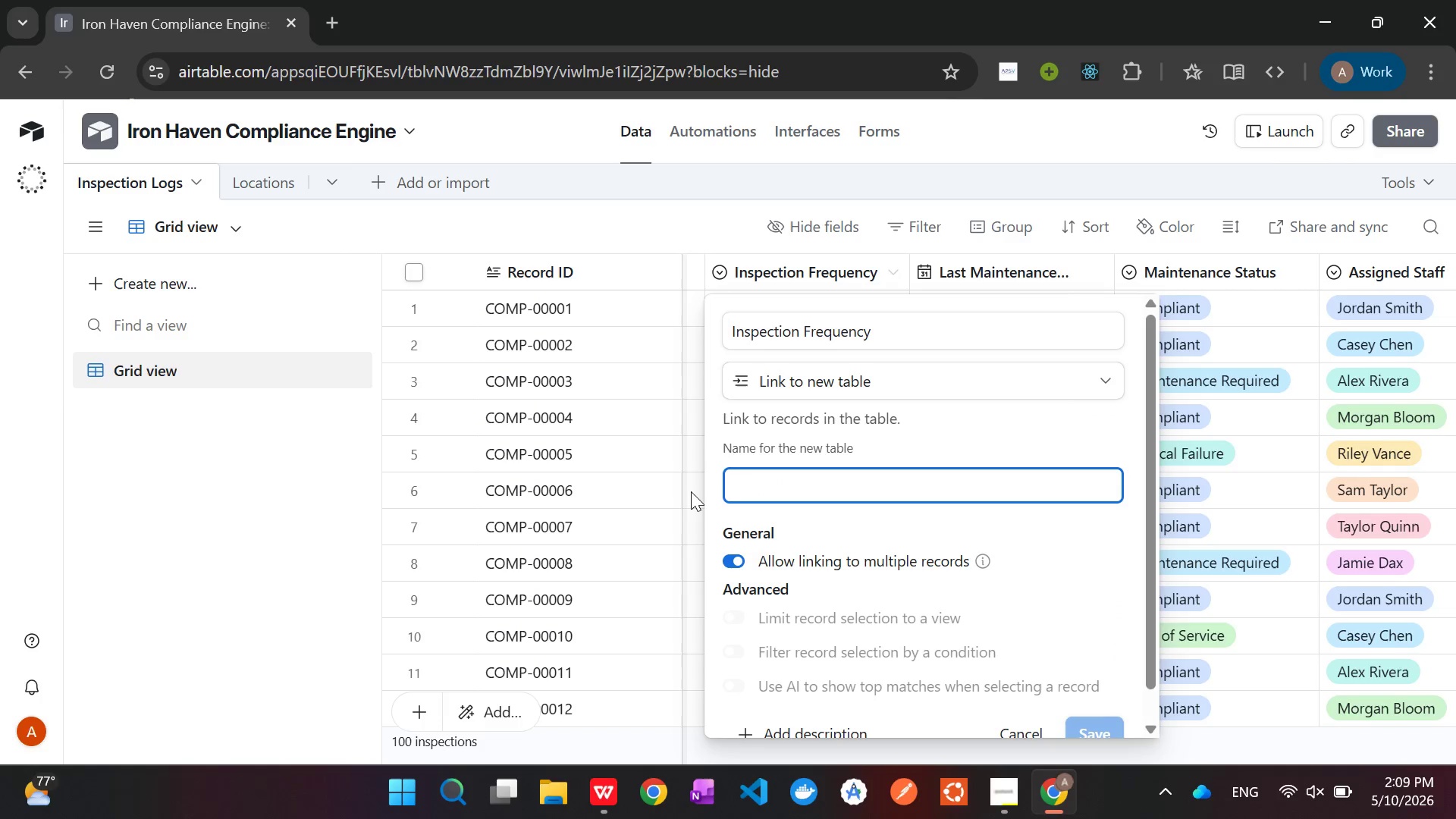 
wait(5.47)
 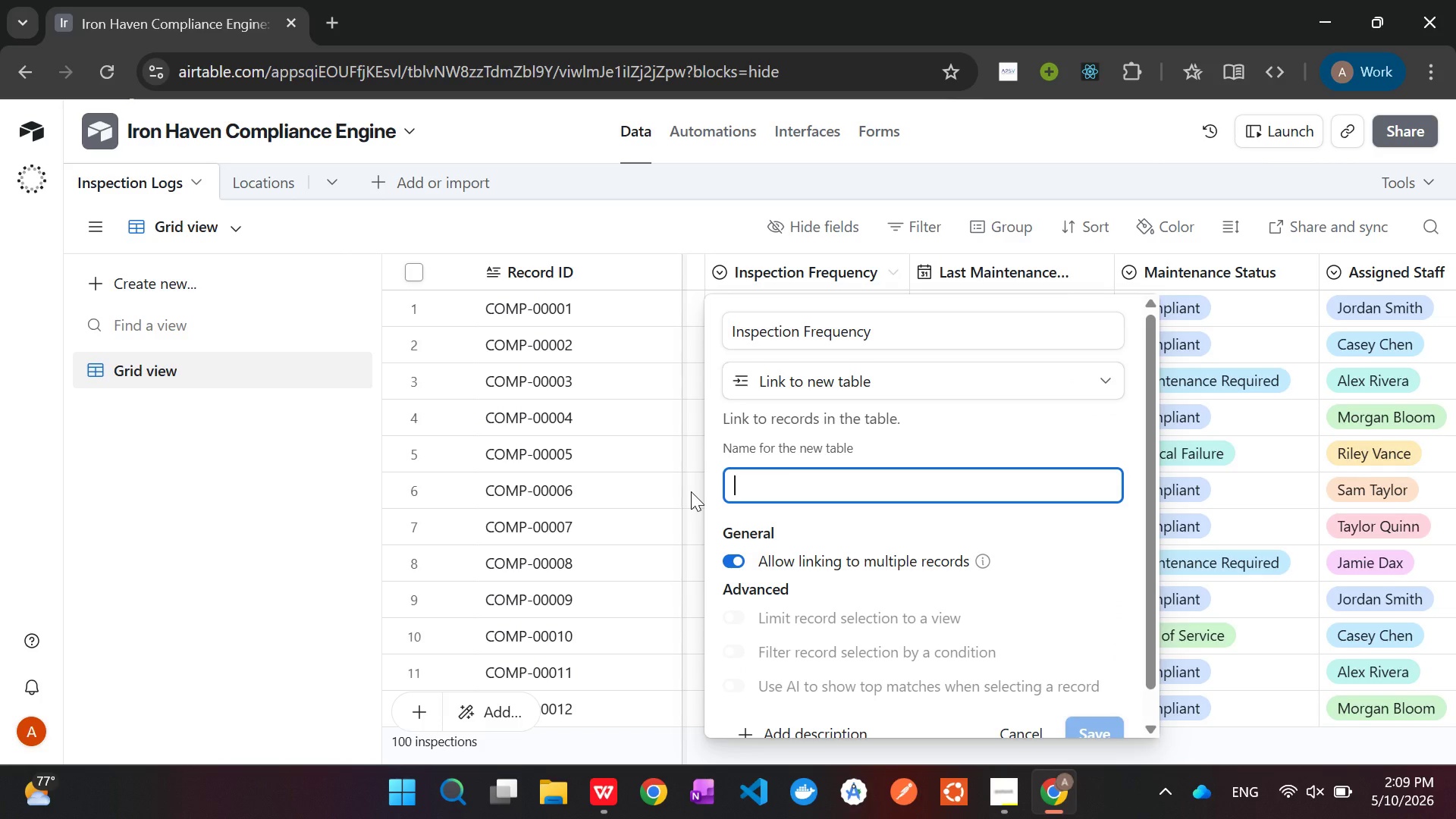 
type(Comple)
key(Backspace)
type(iance Protocols)
 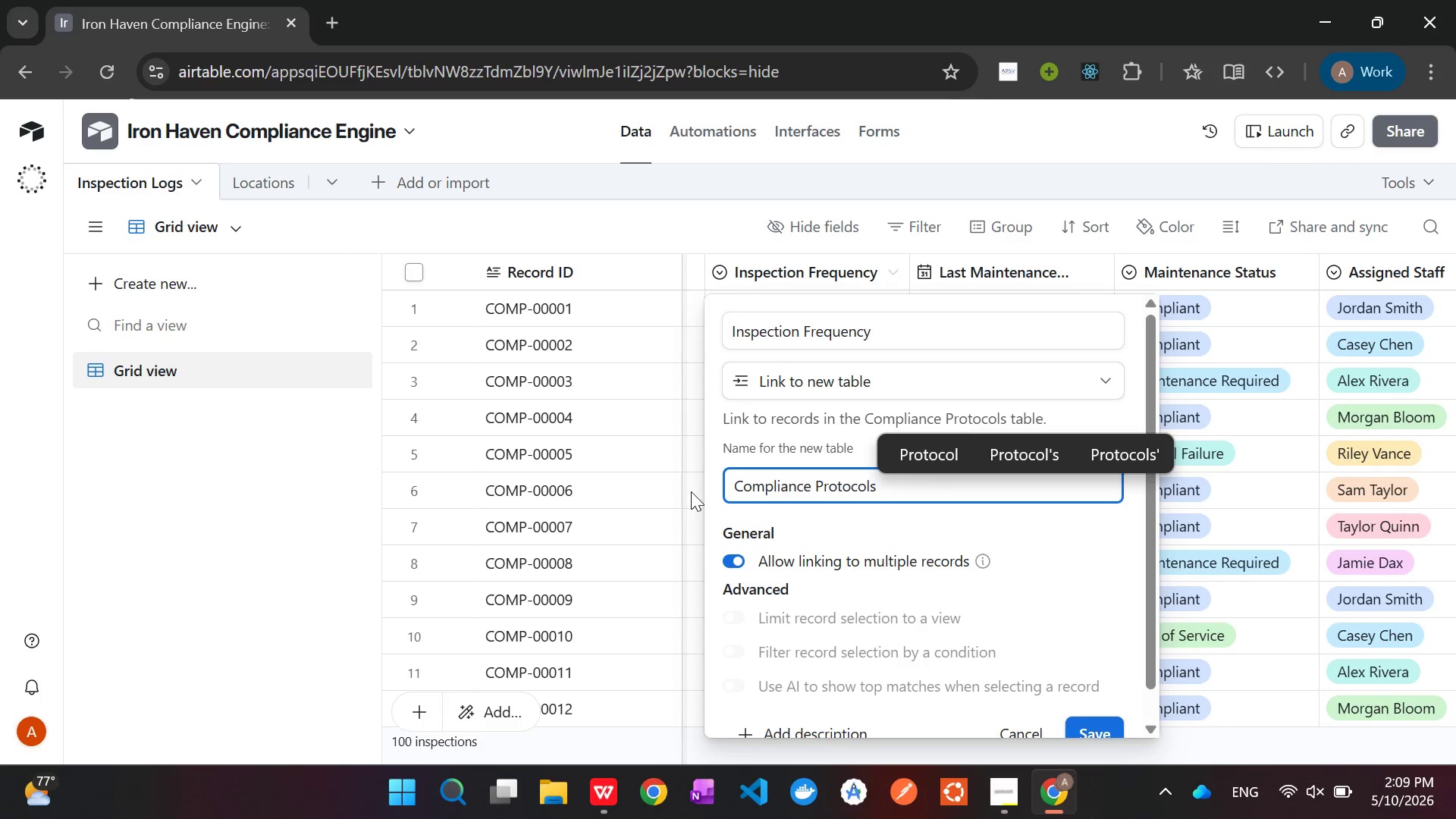 
wait(8.11)
 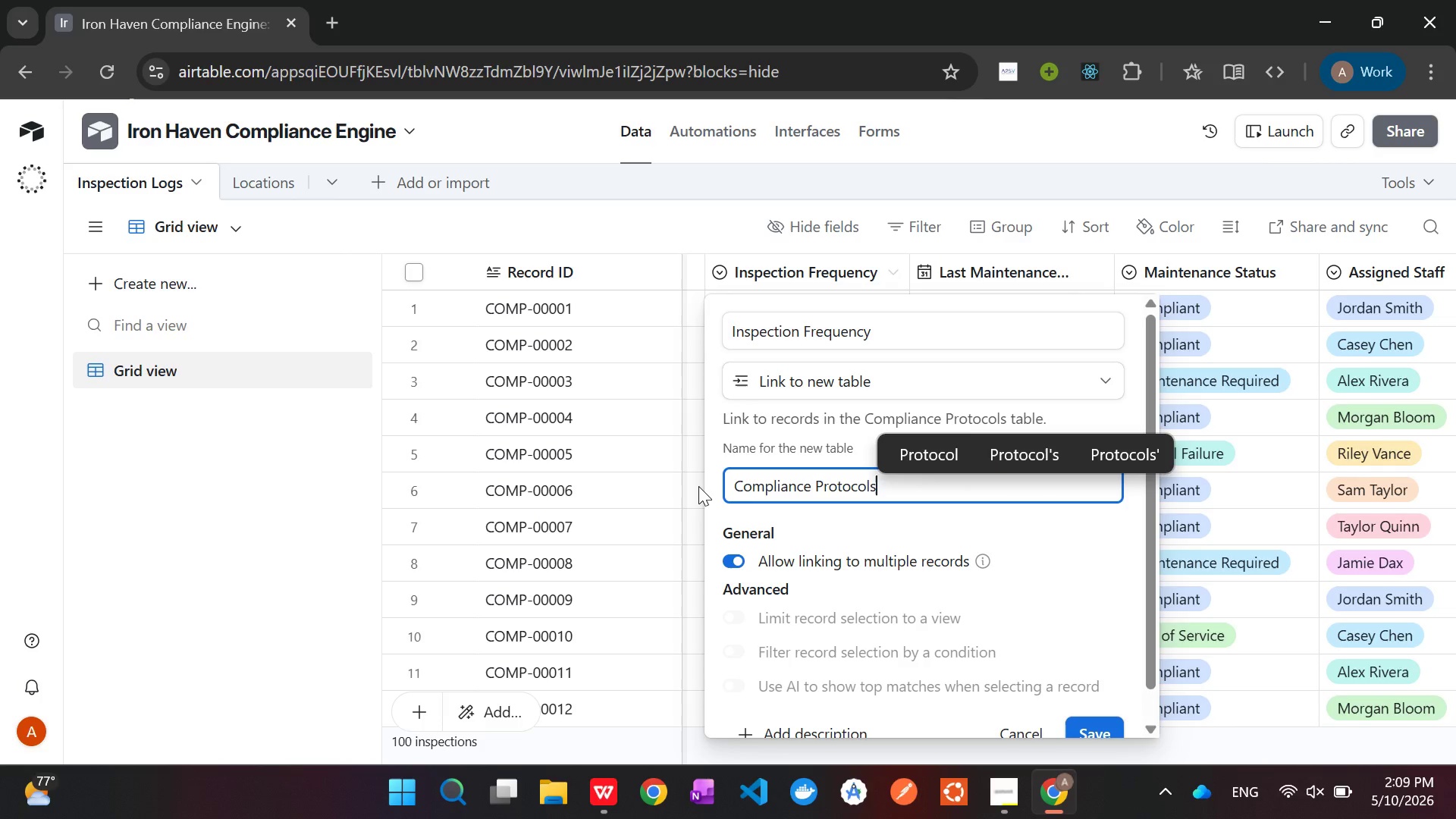 
double_click([1097, 733])
 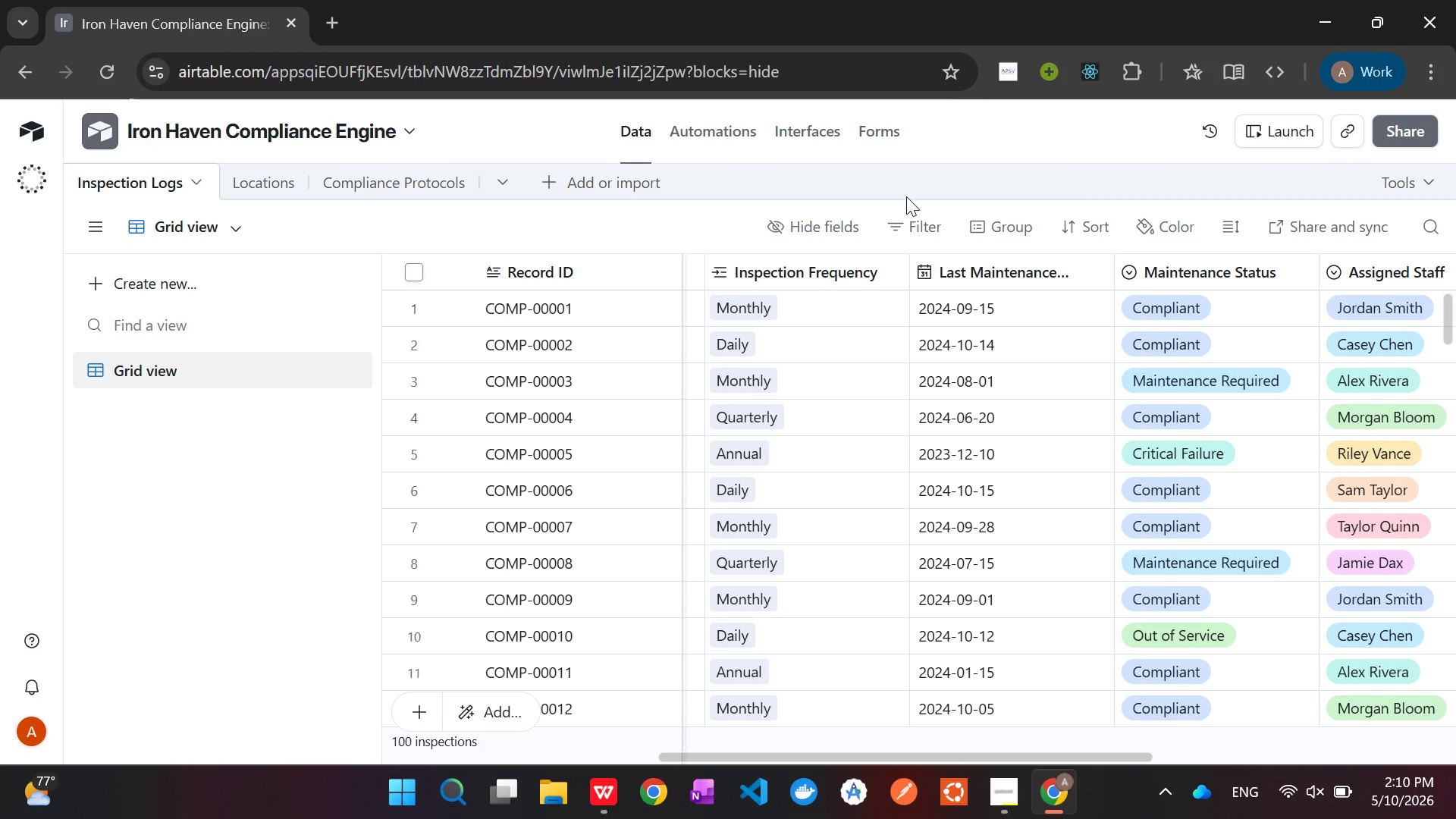 
wait(40.22)
 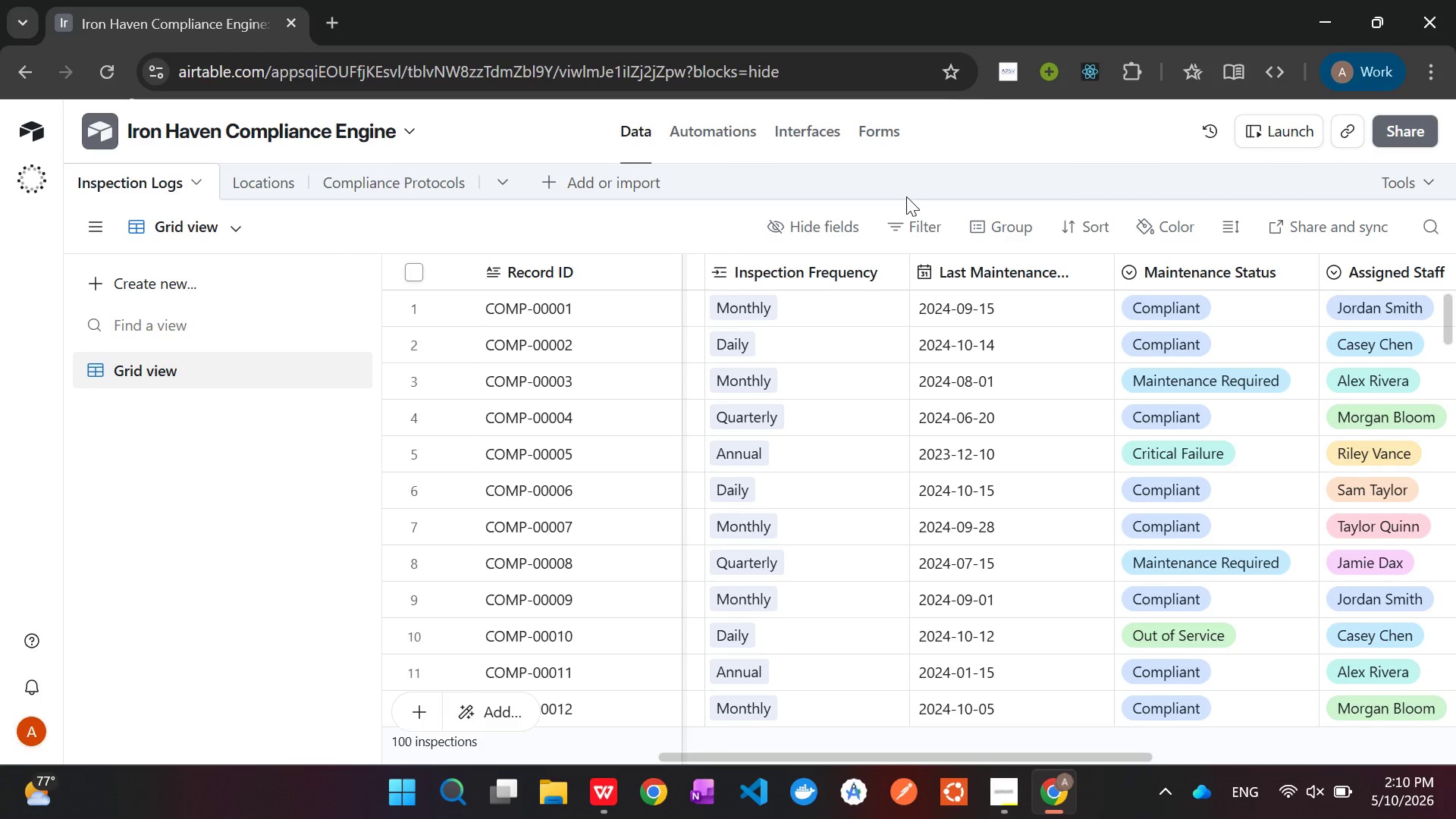 
left_click([374, 185])
 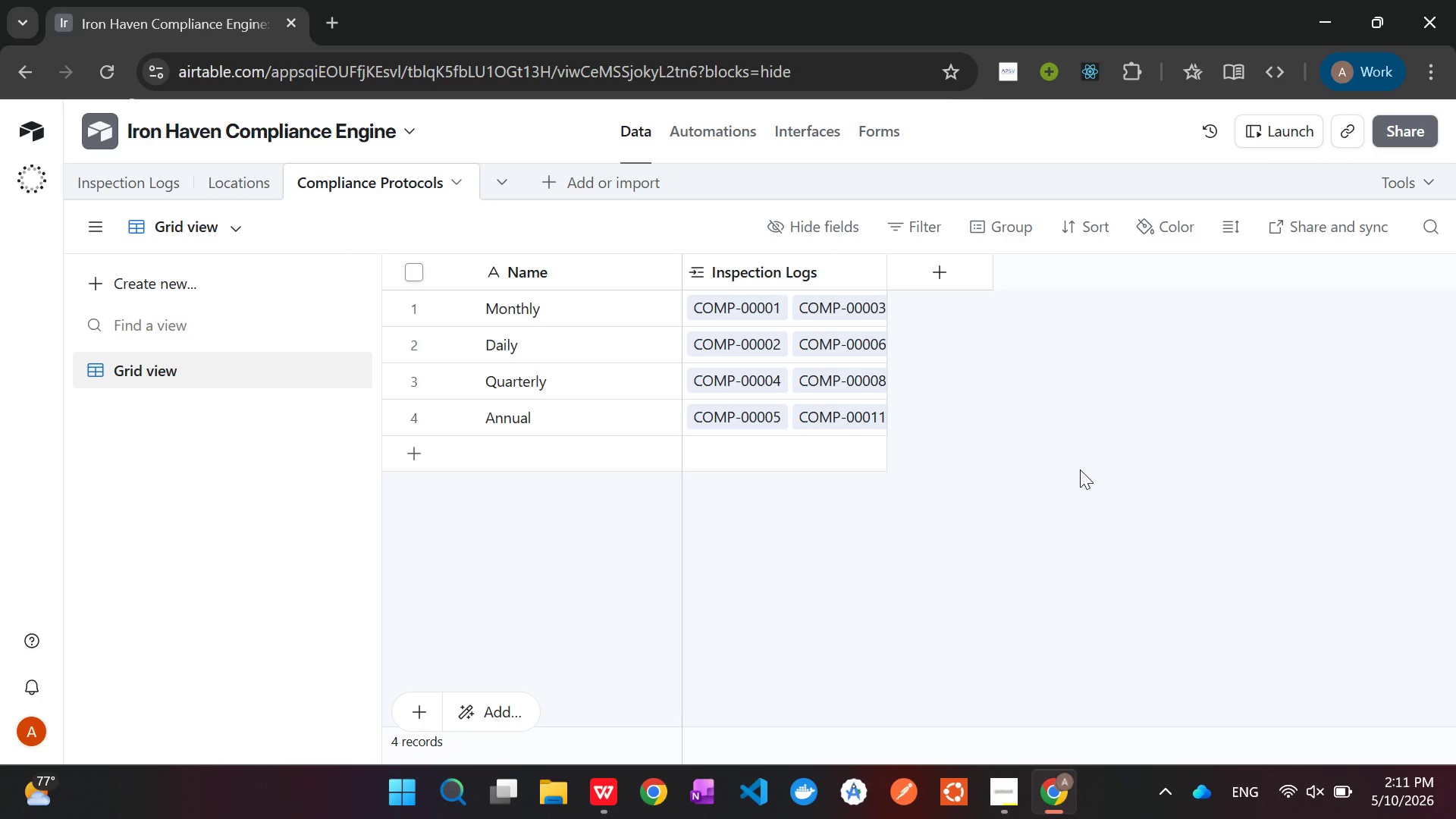 
wait(67.67)
 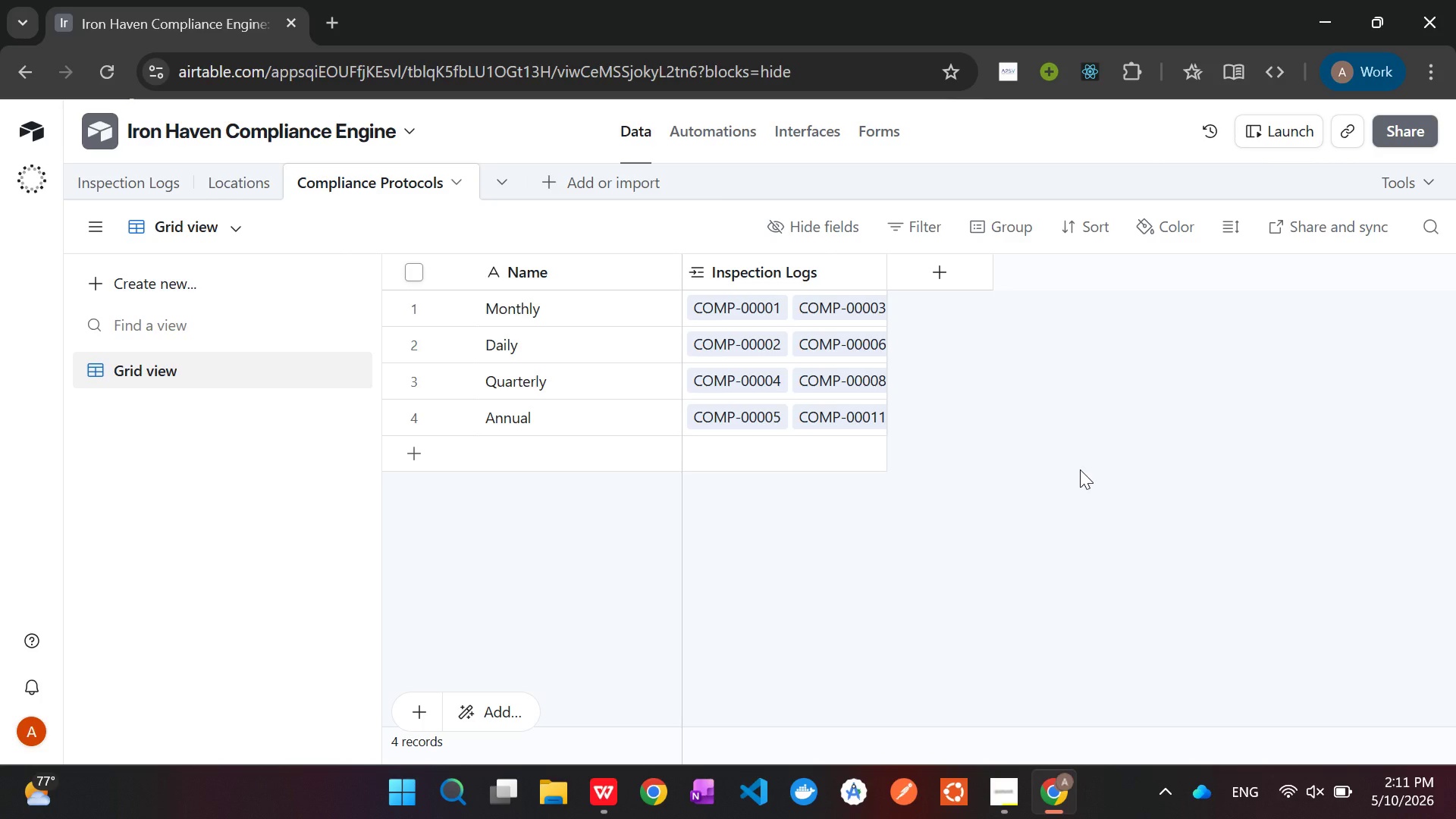 
left_click([935, 278])
 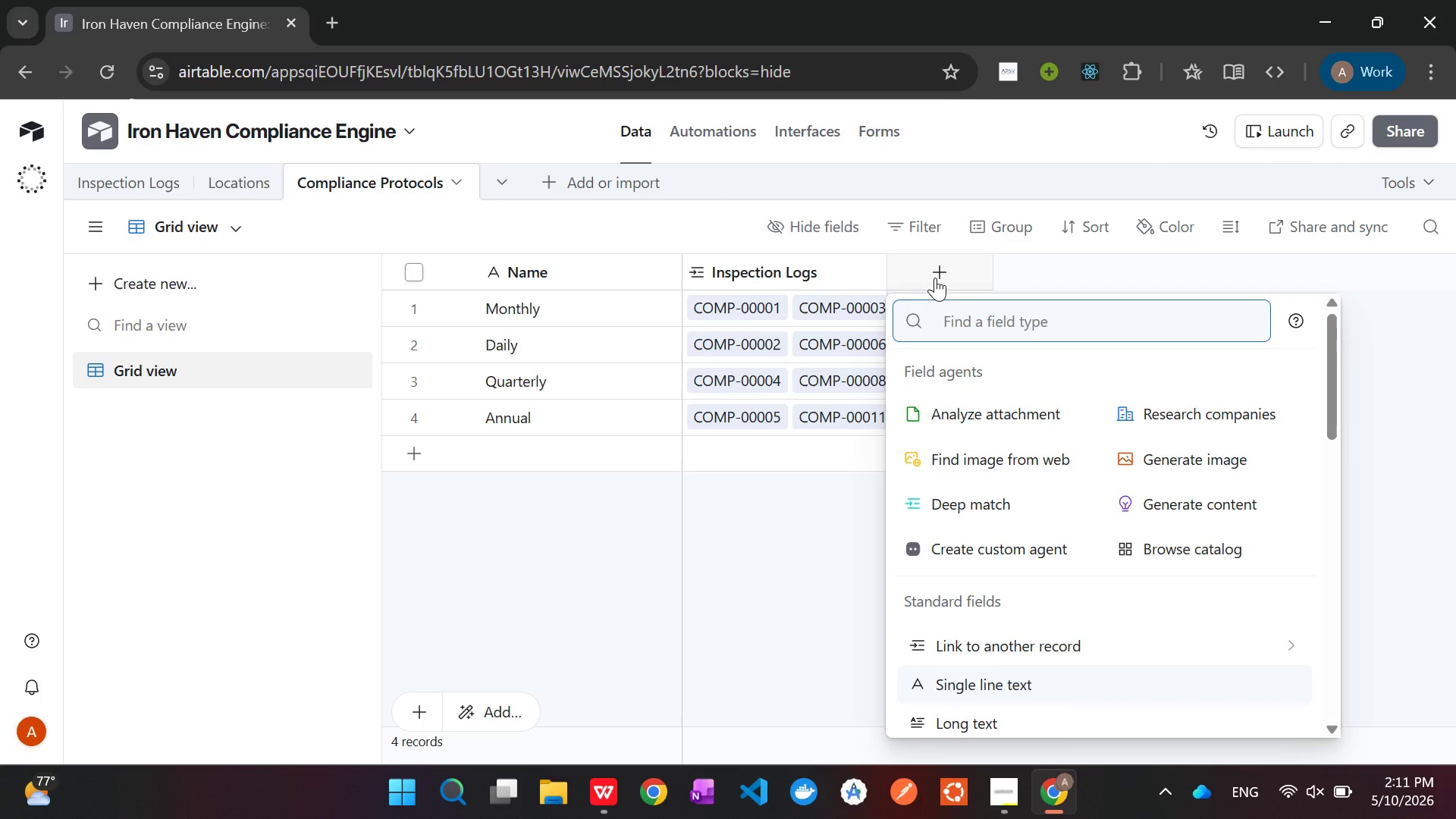 
type(Number)
 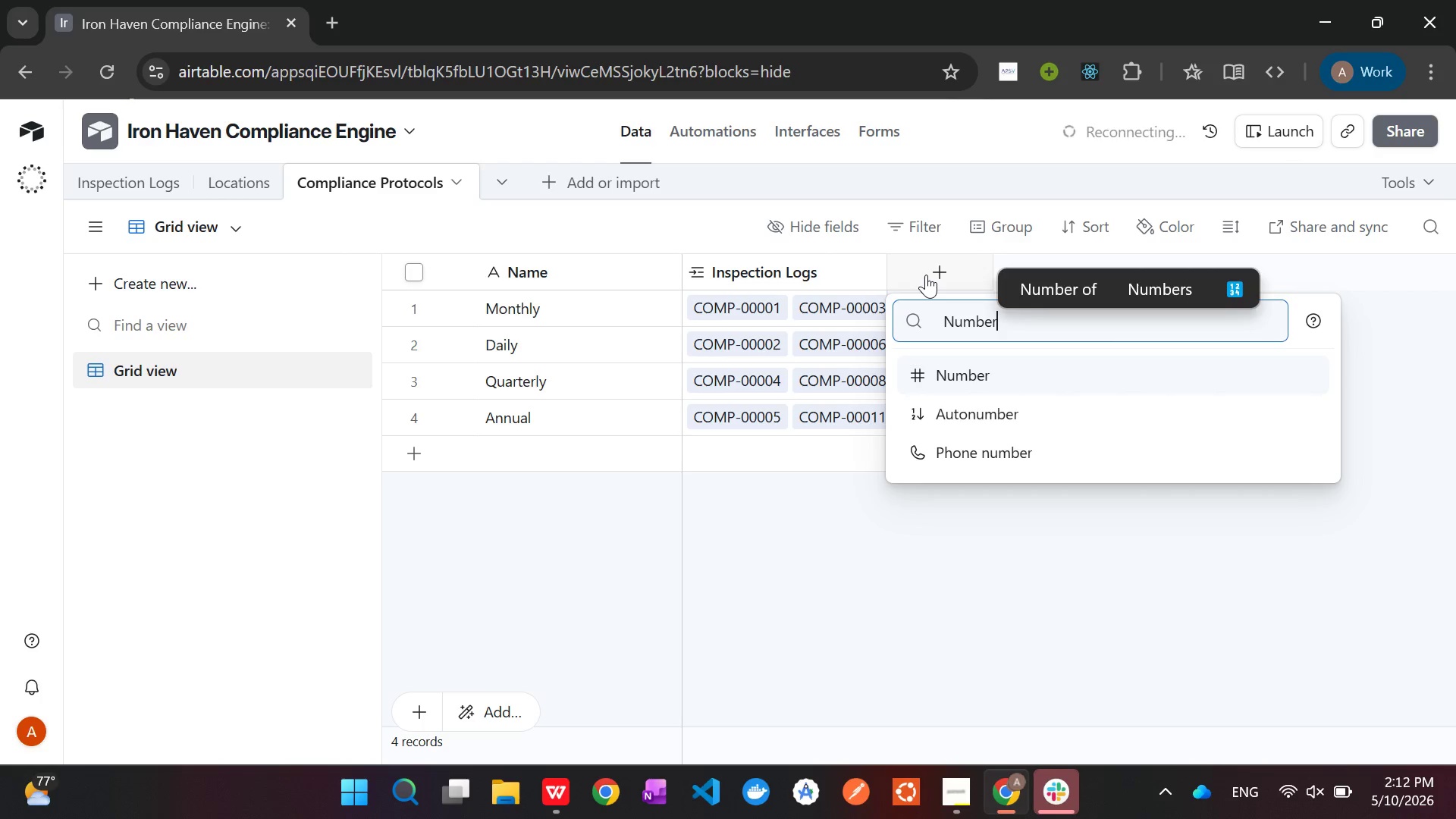 
wait(70.05)
 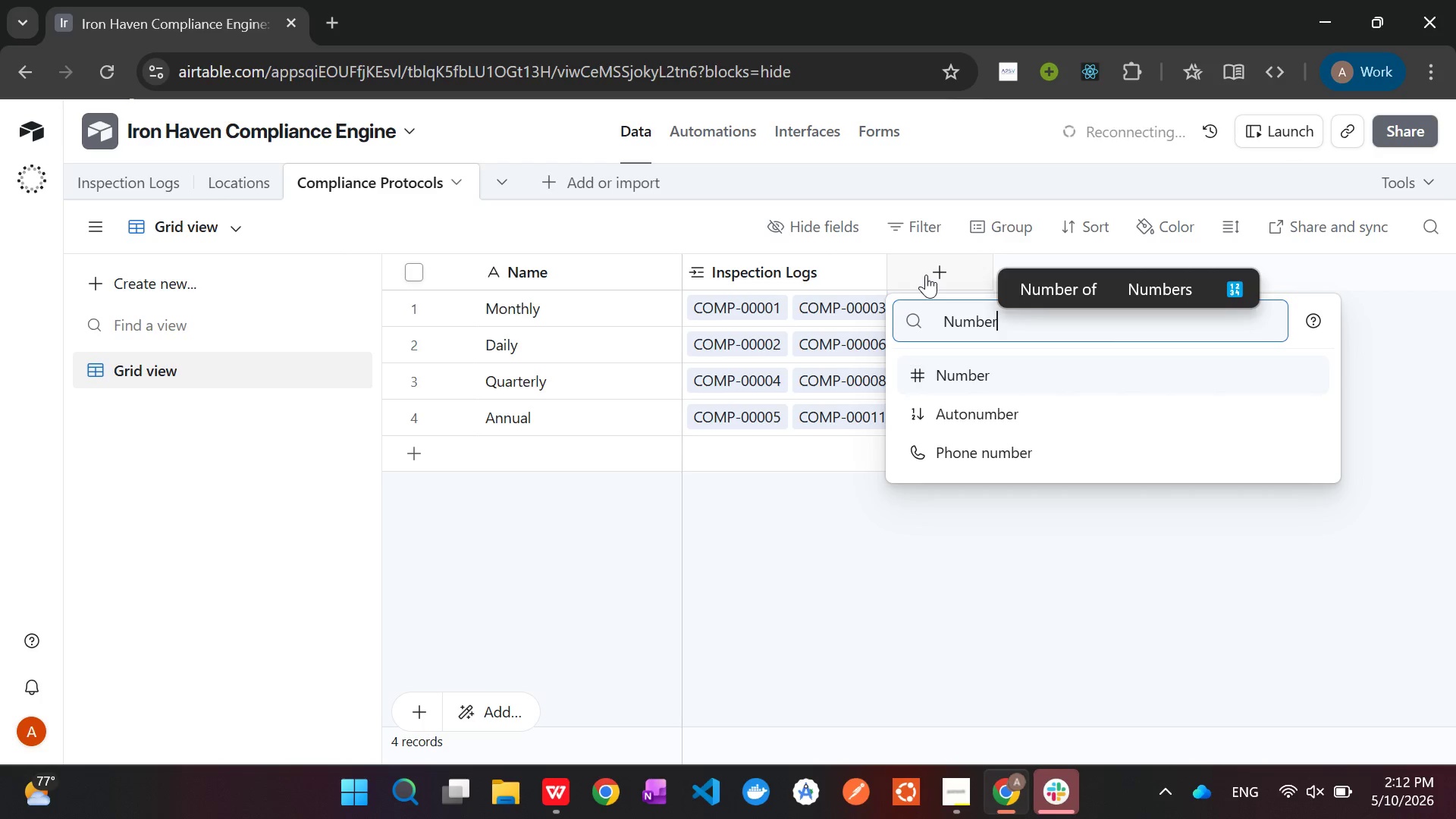 
key(Enter)
 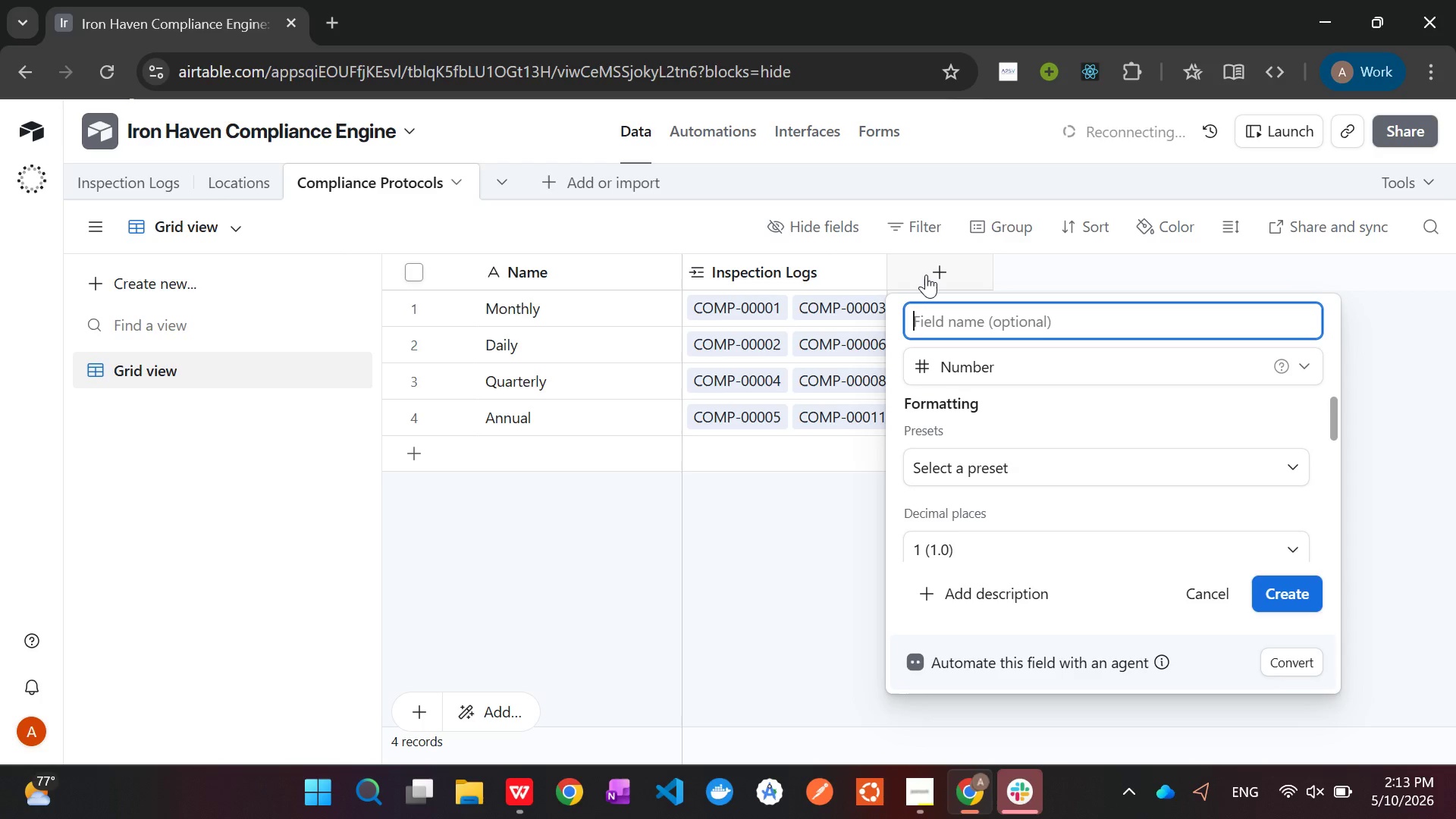 
wait(26.3)
 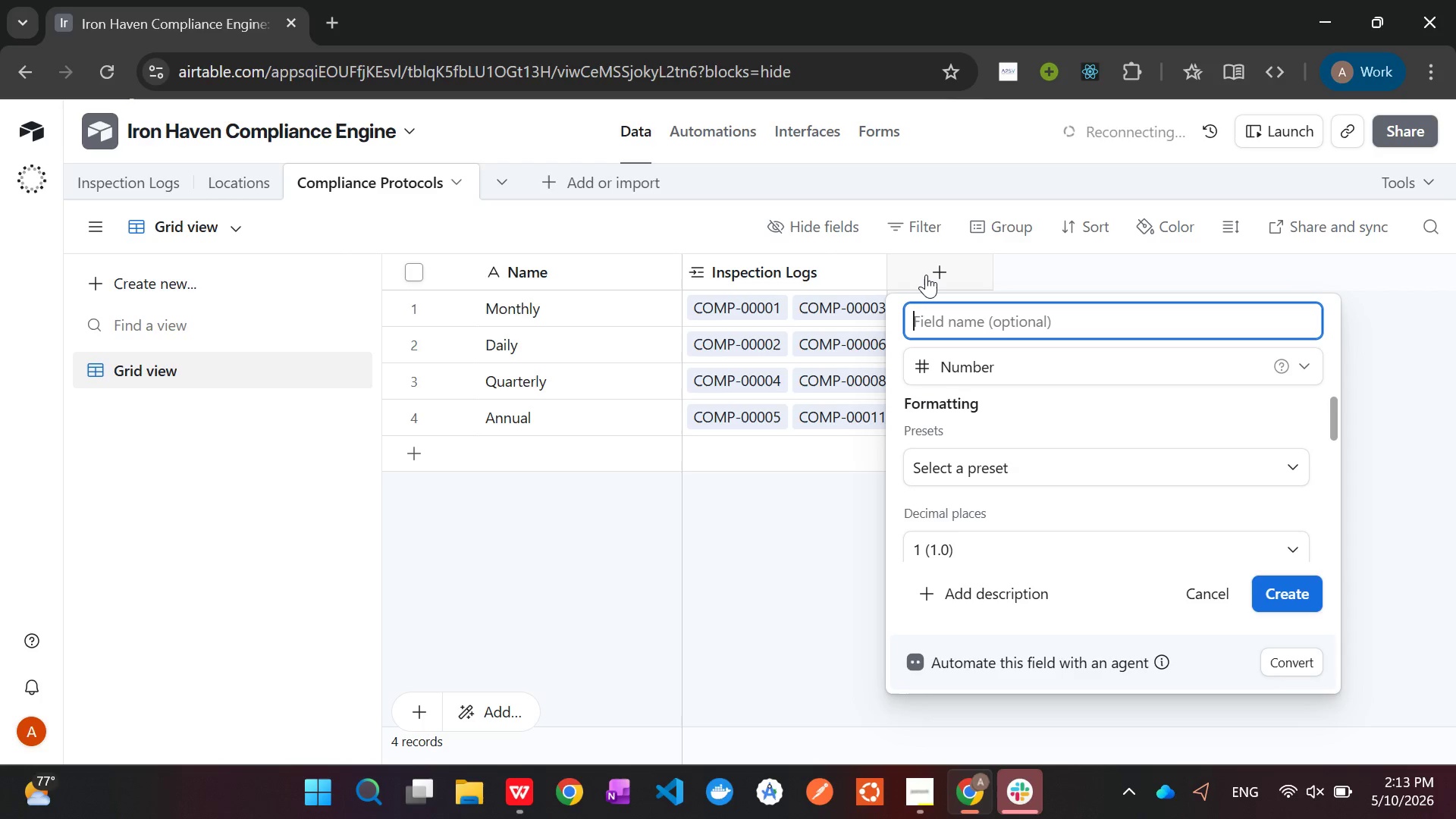 
type(Days Interval)
 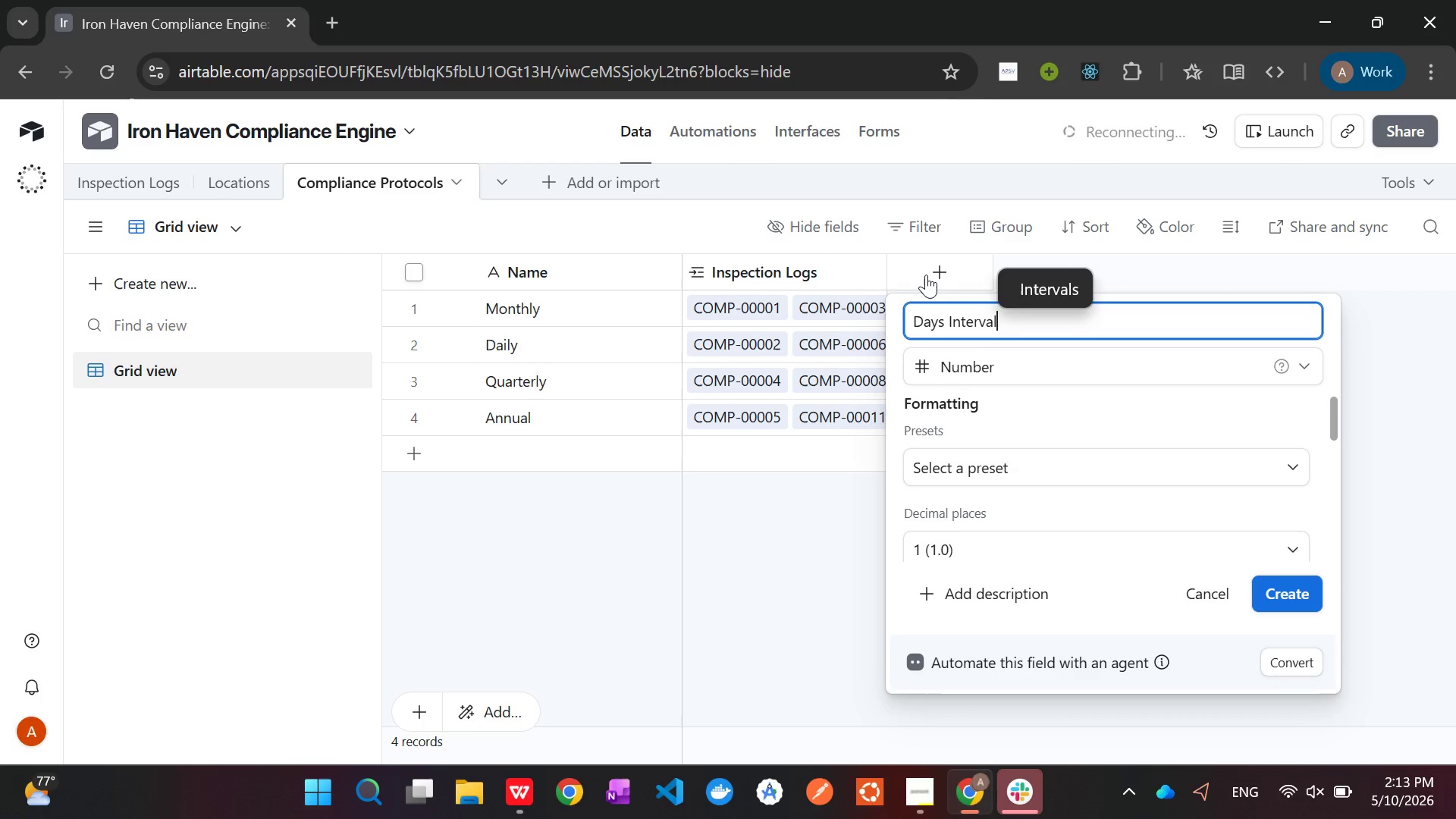 
wait(17.62)
 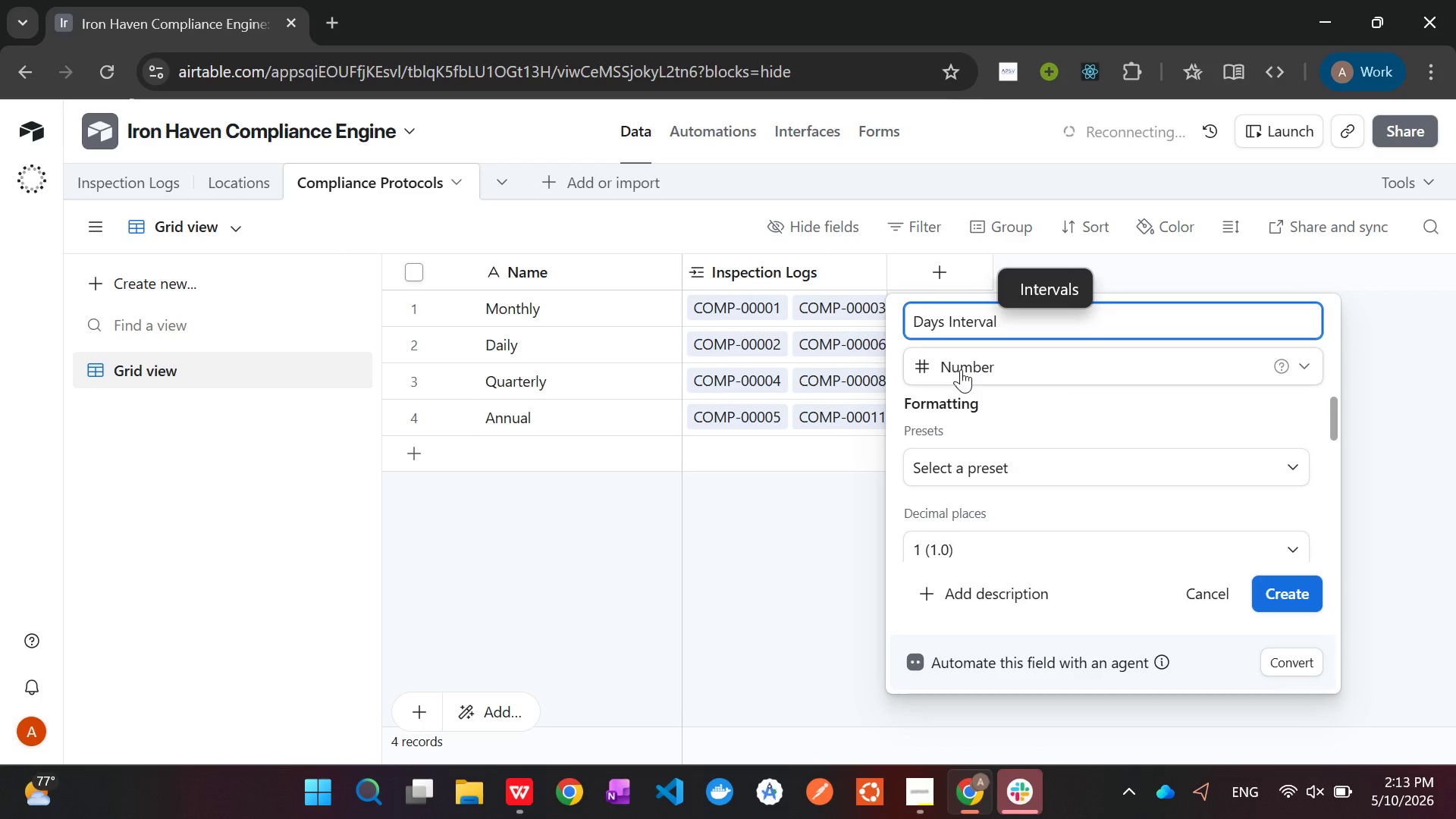 
left_click([1059, 545])
 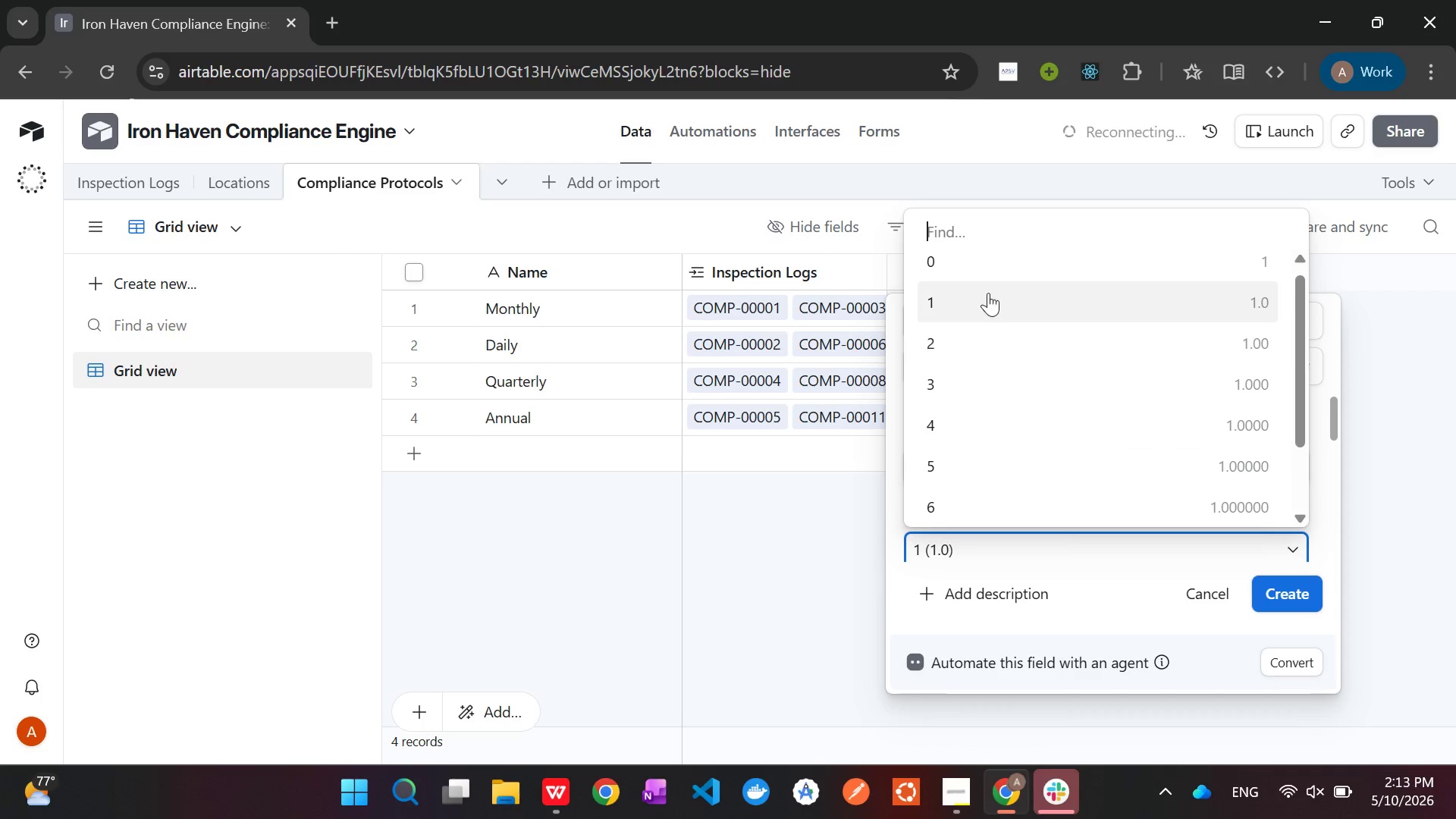 
left_click([974, 274])
 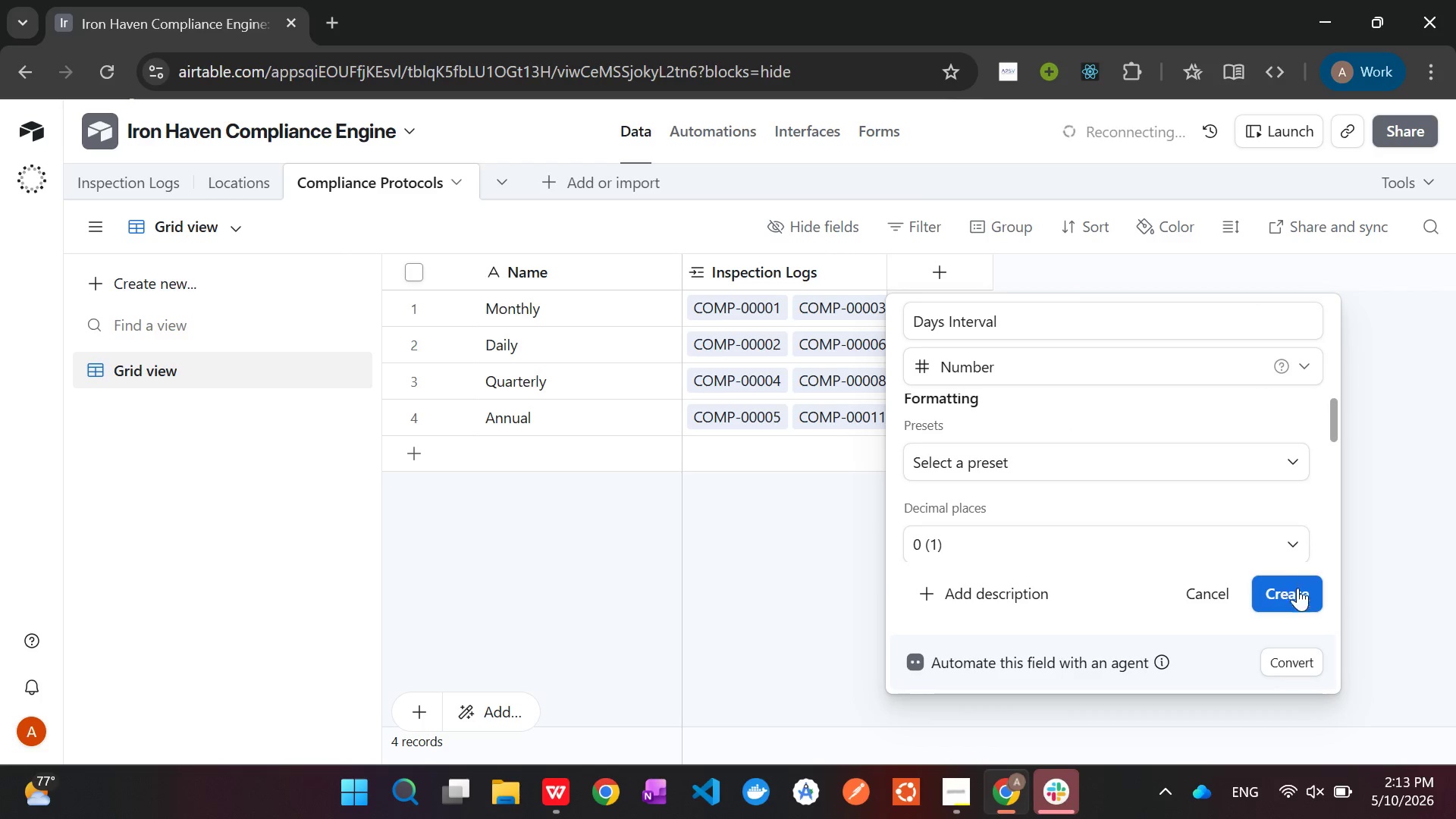 
left_click([1305, 595])
 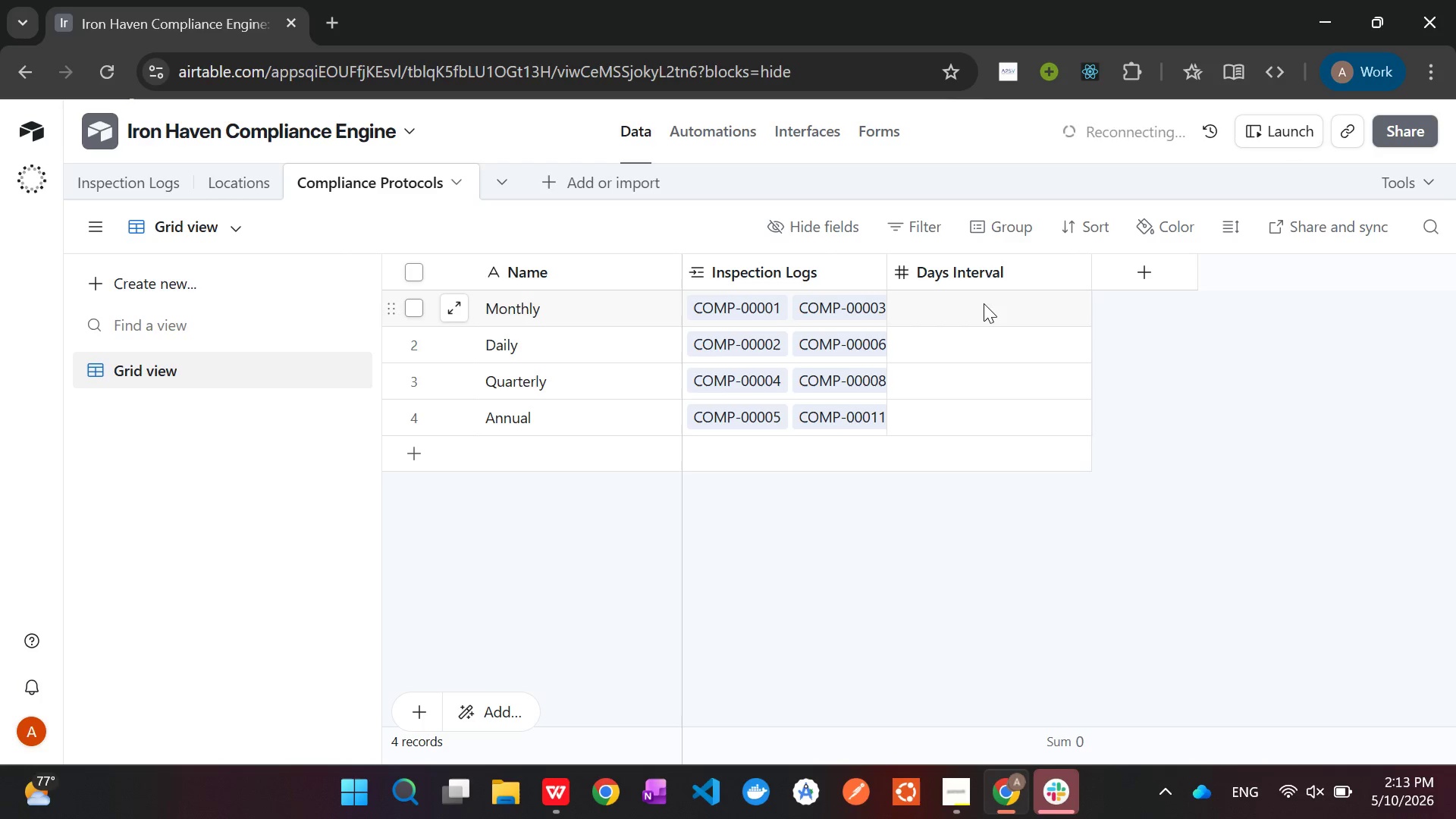 
left_click([984, 303])
 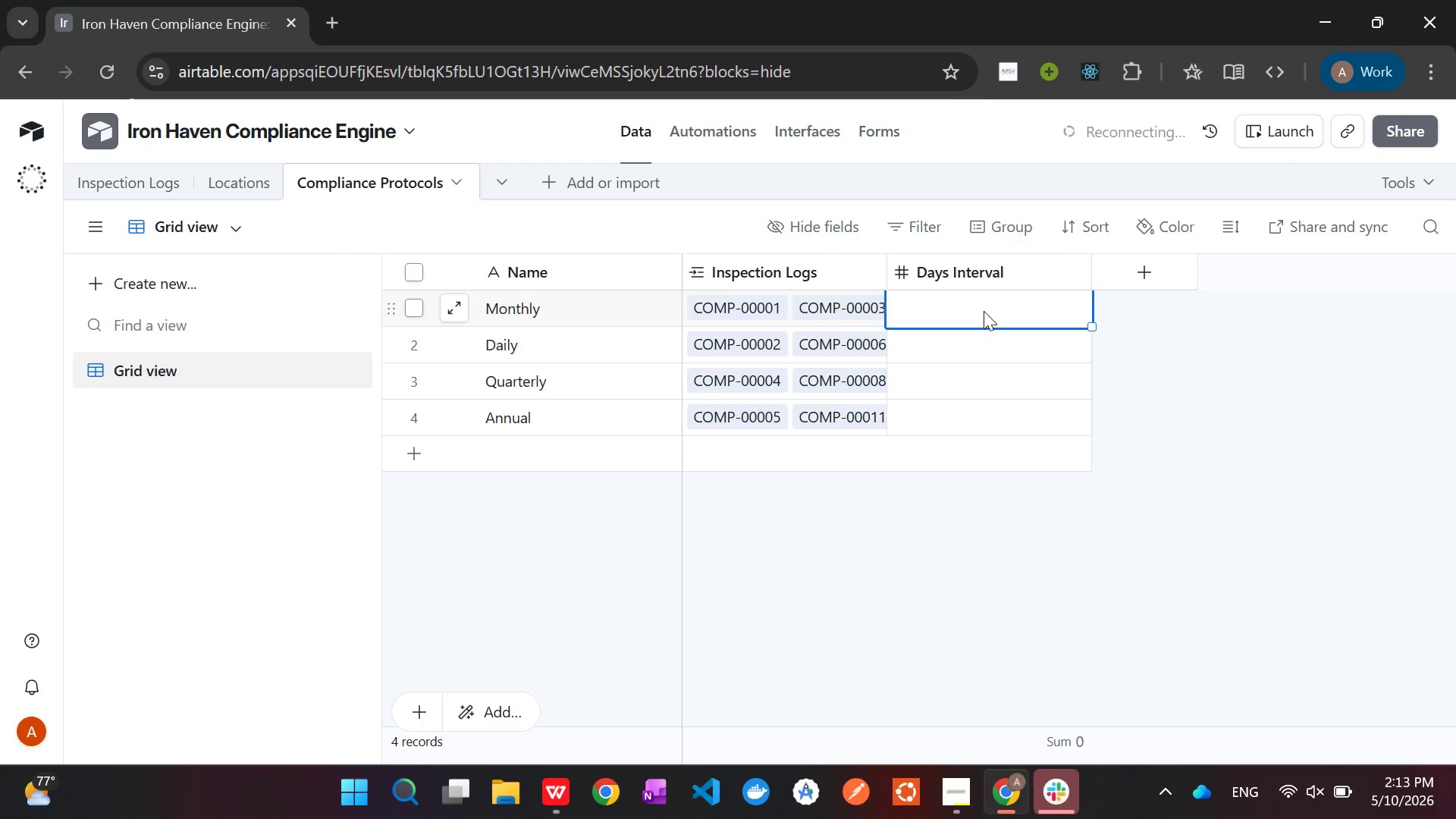 
wait(6.41)
 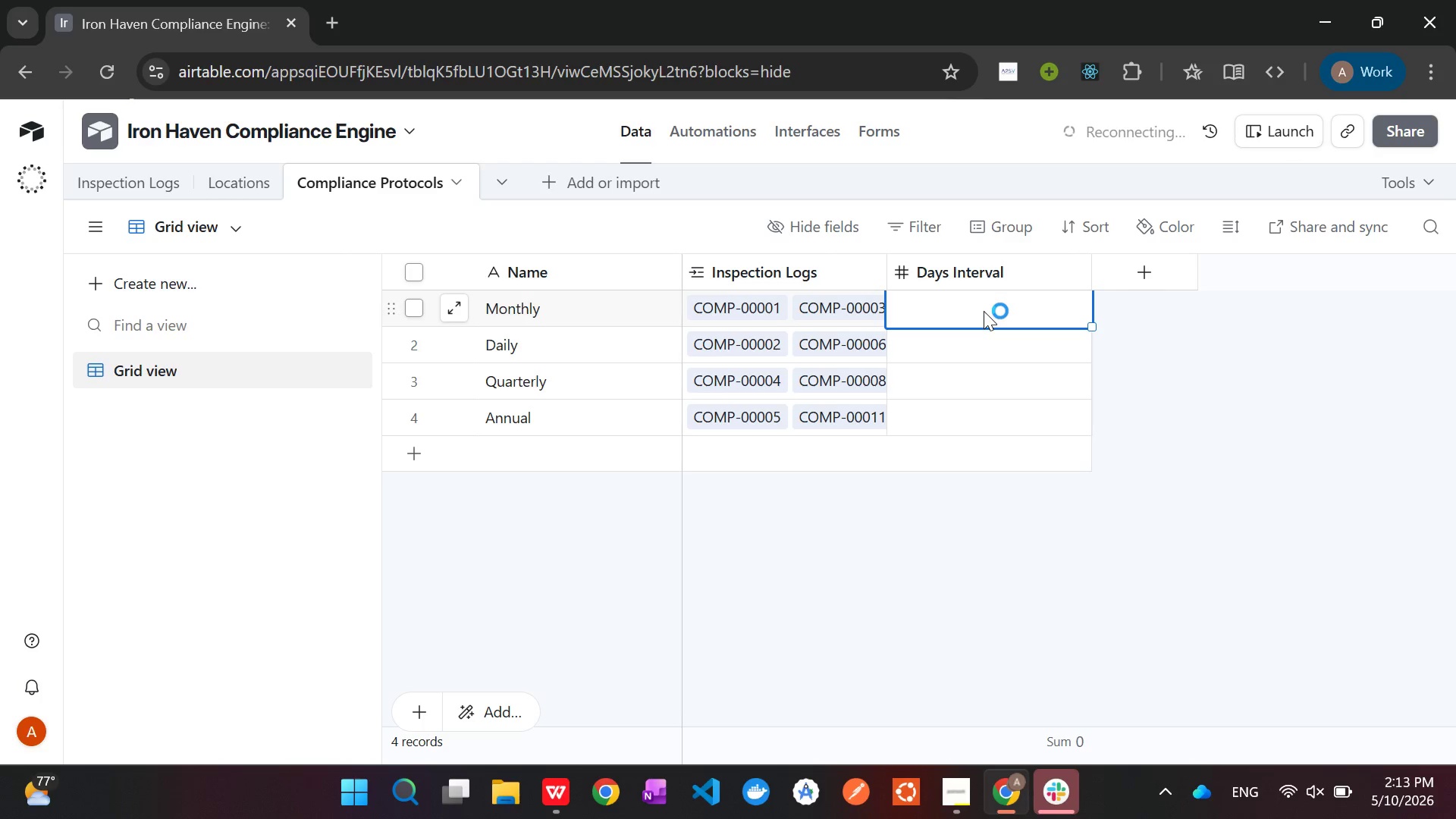 
type(30)
 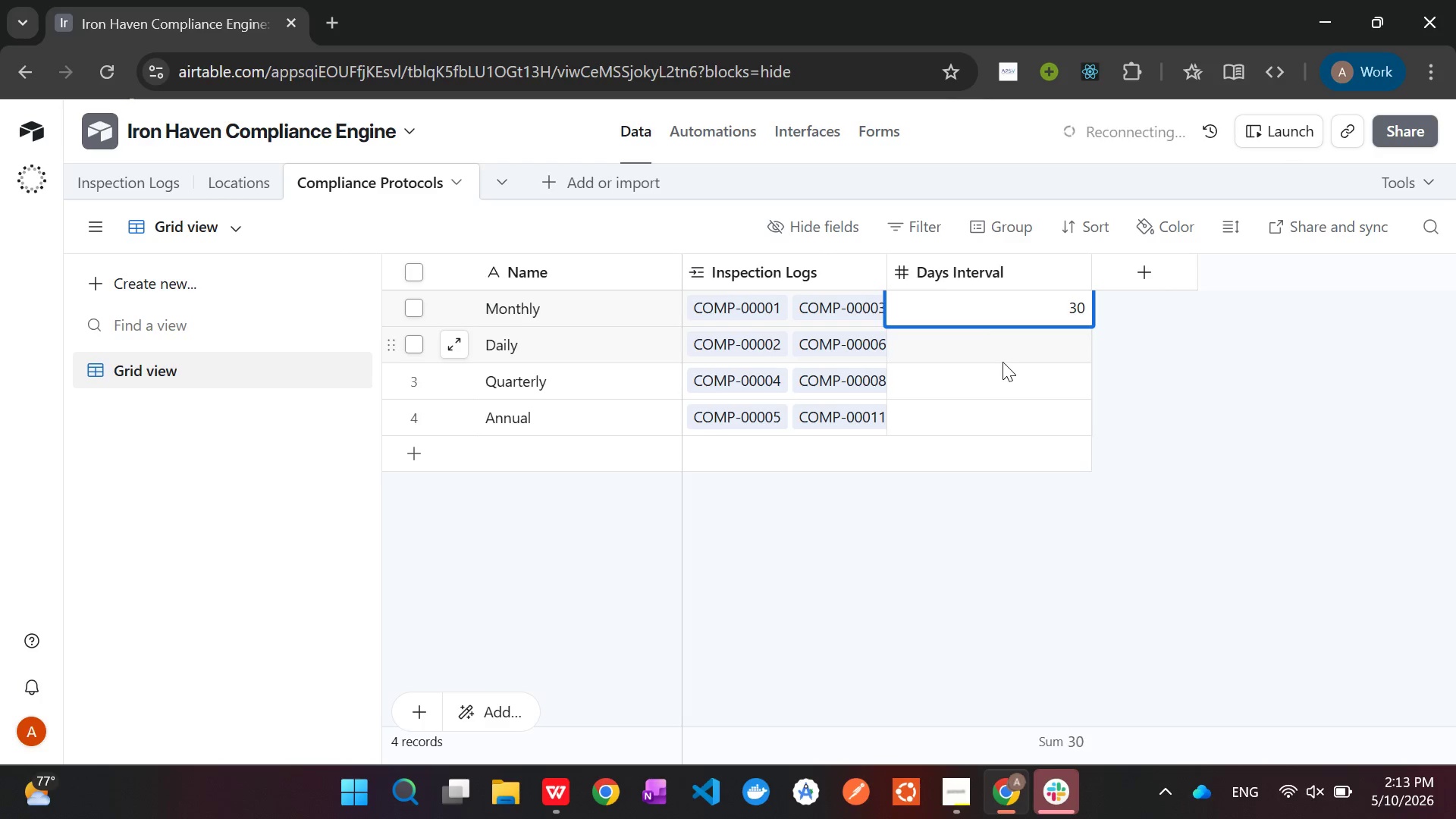 
left_click([997, 346])
 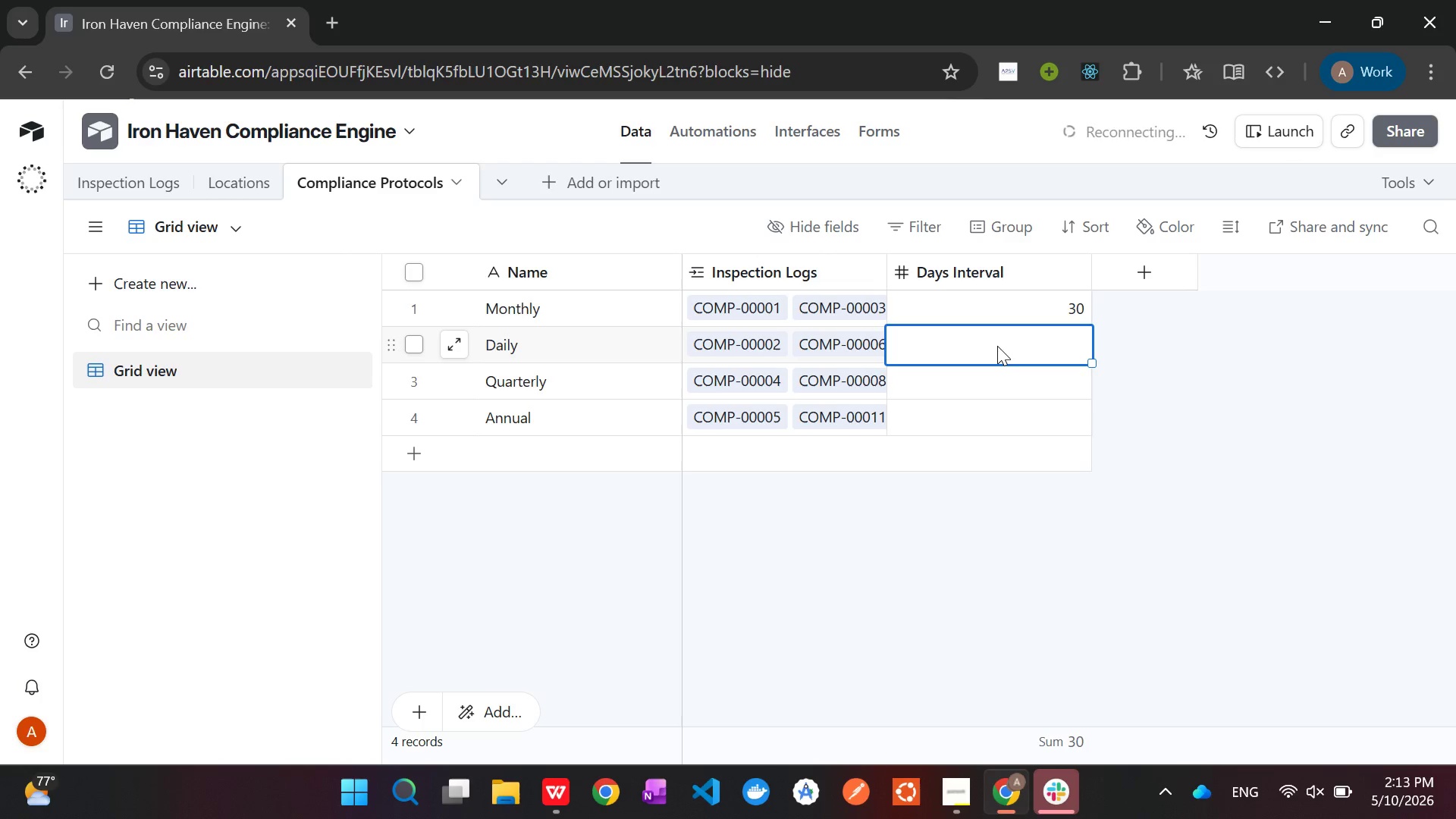 
key(1)
 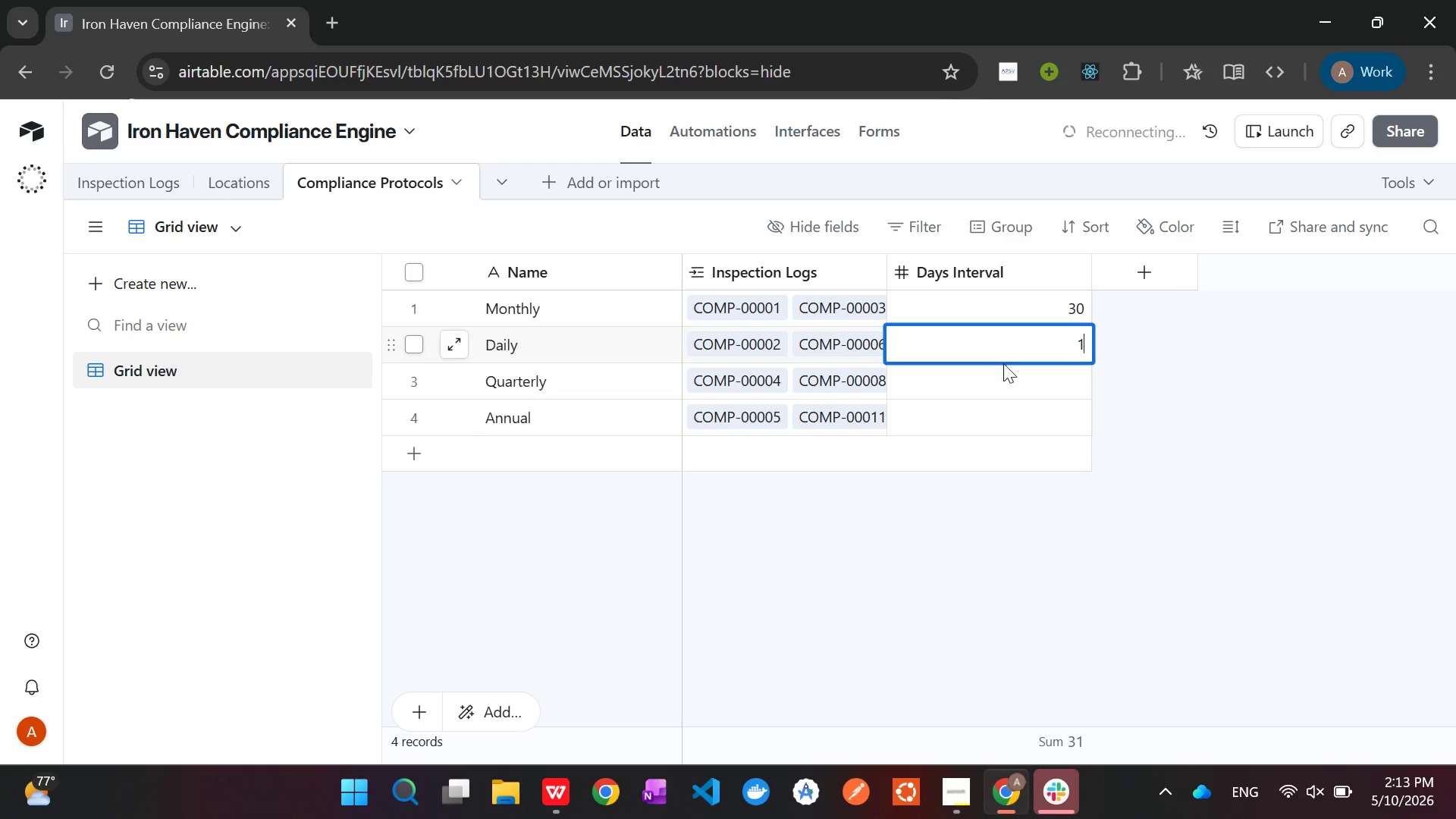 
left_click([1006, 383])
 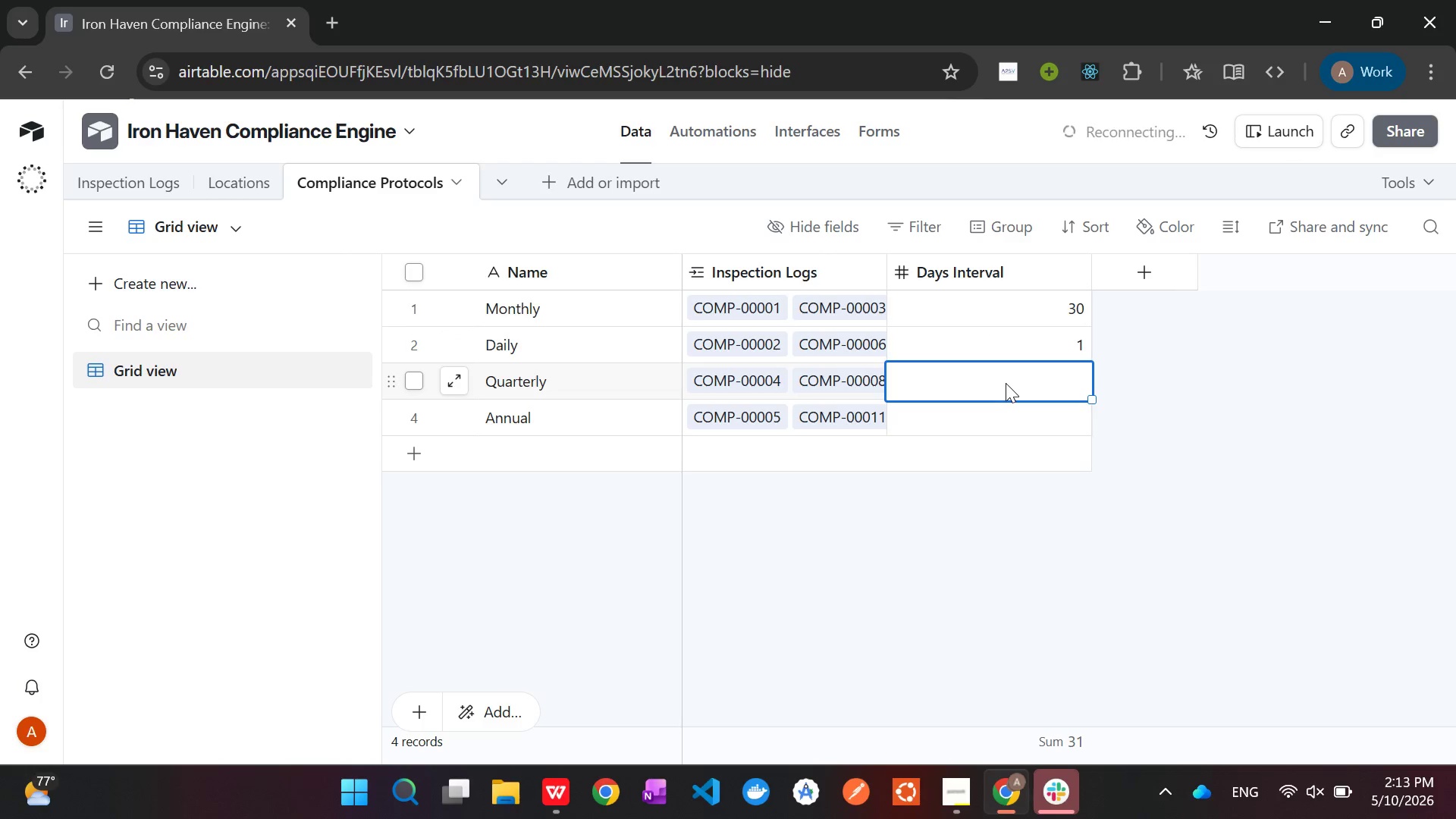 
wait(6.7)
 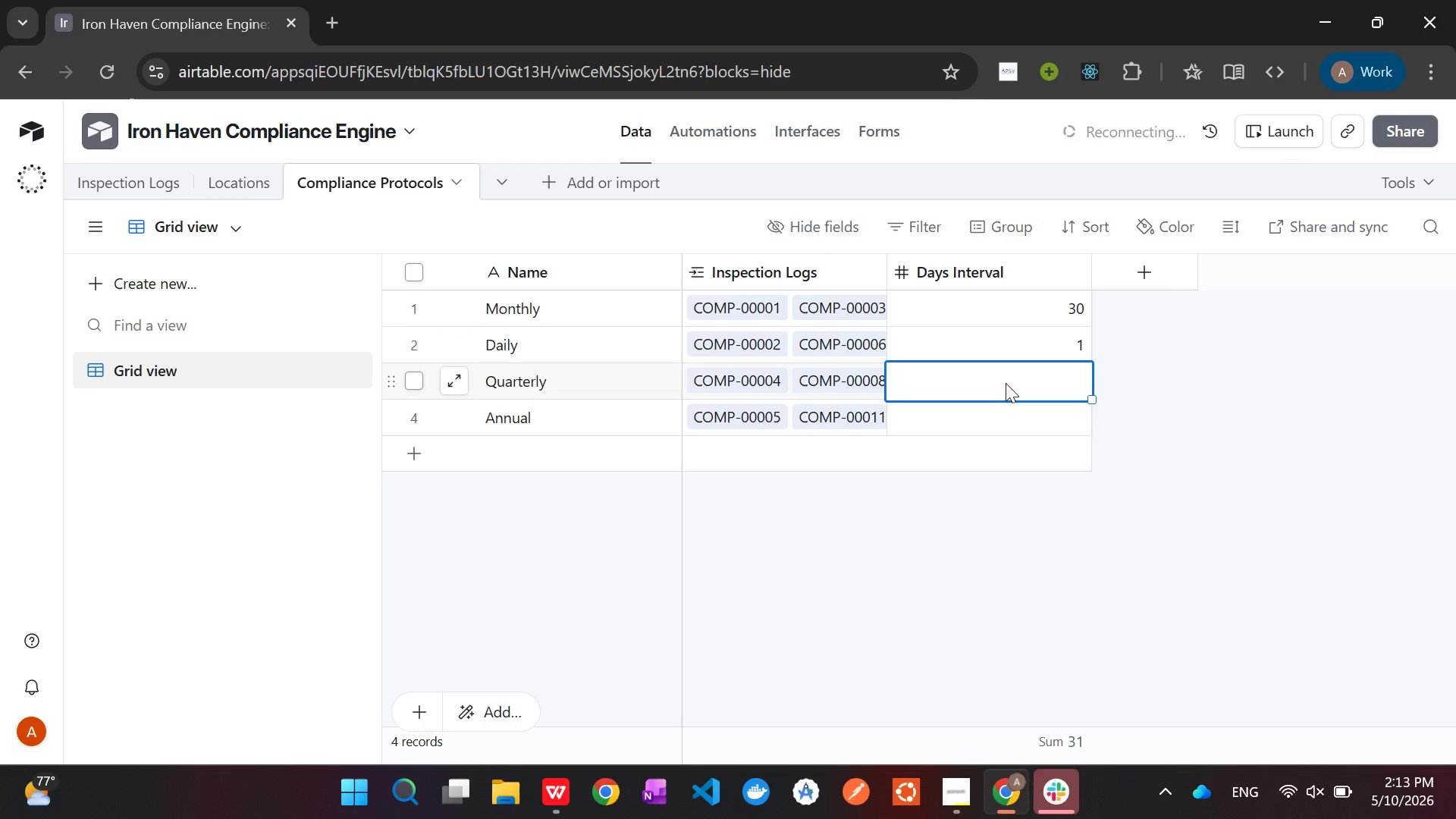 
type(90)
 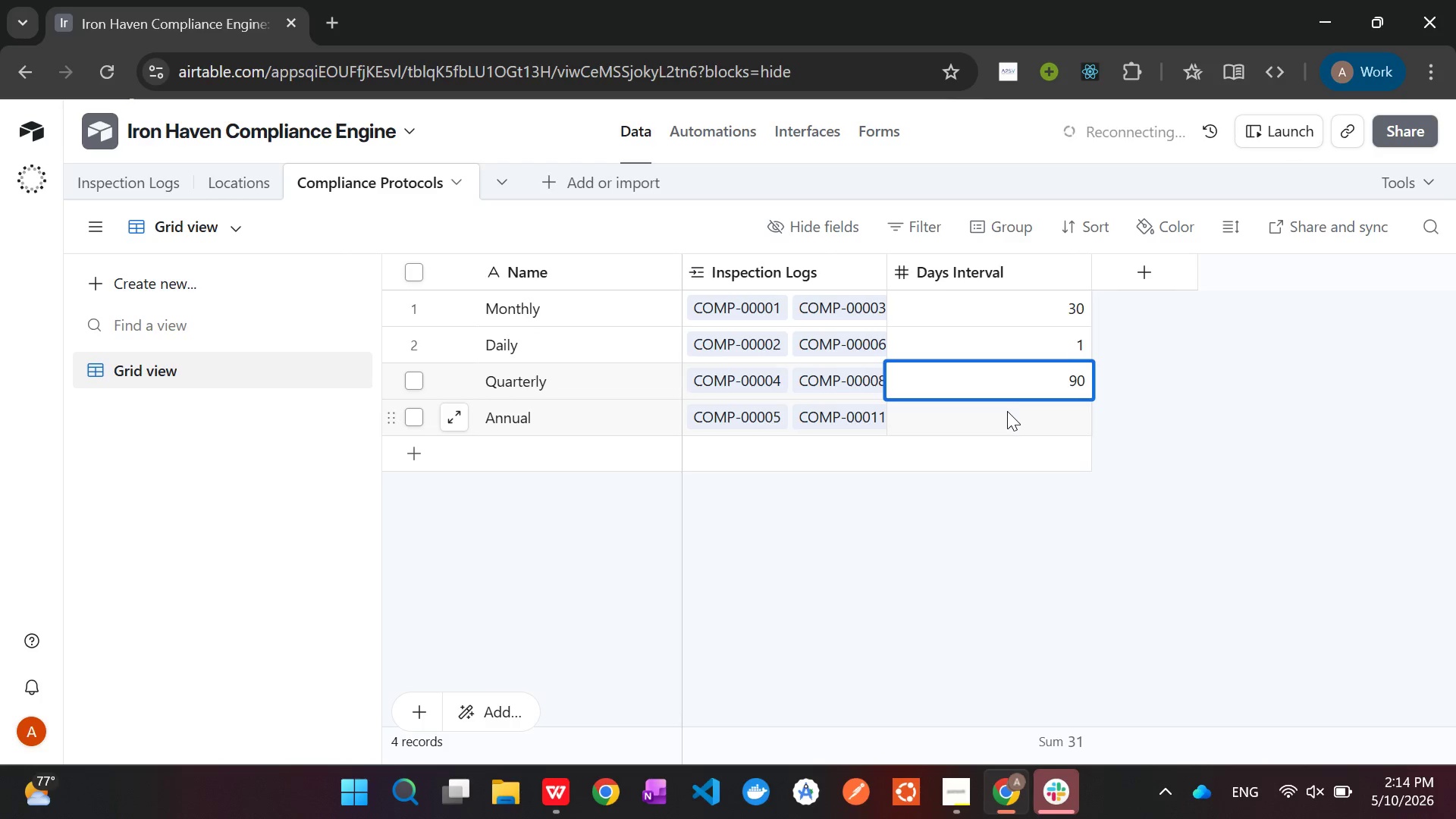 
left_click([1006, 415])
 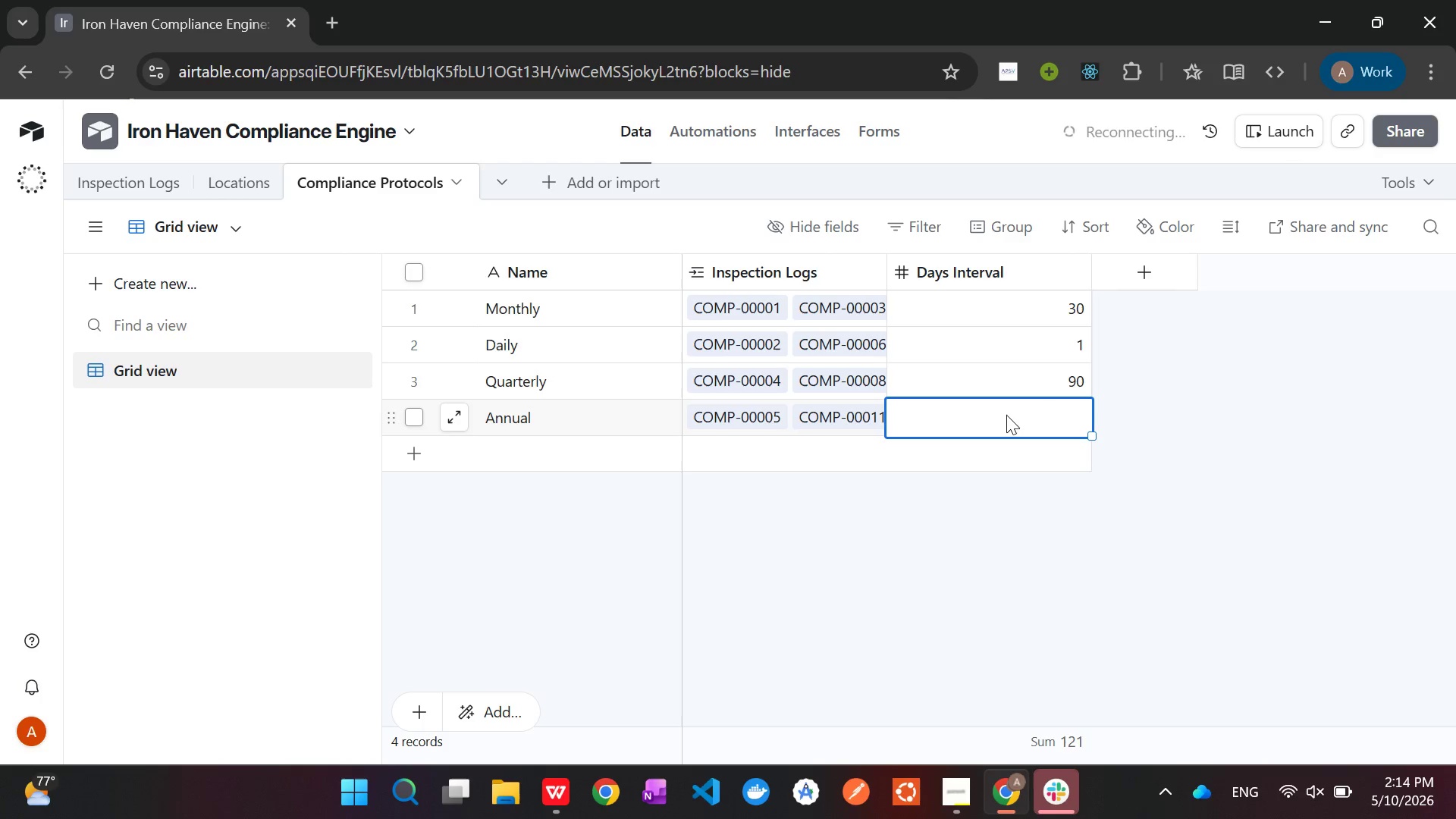 
type(365)
 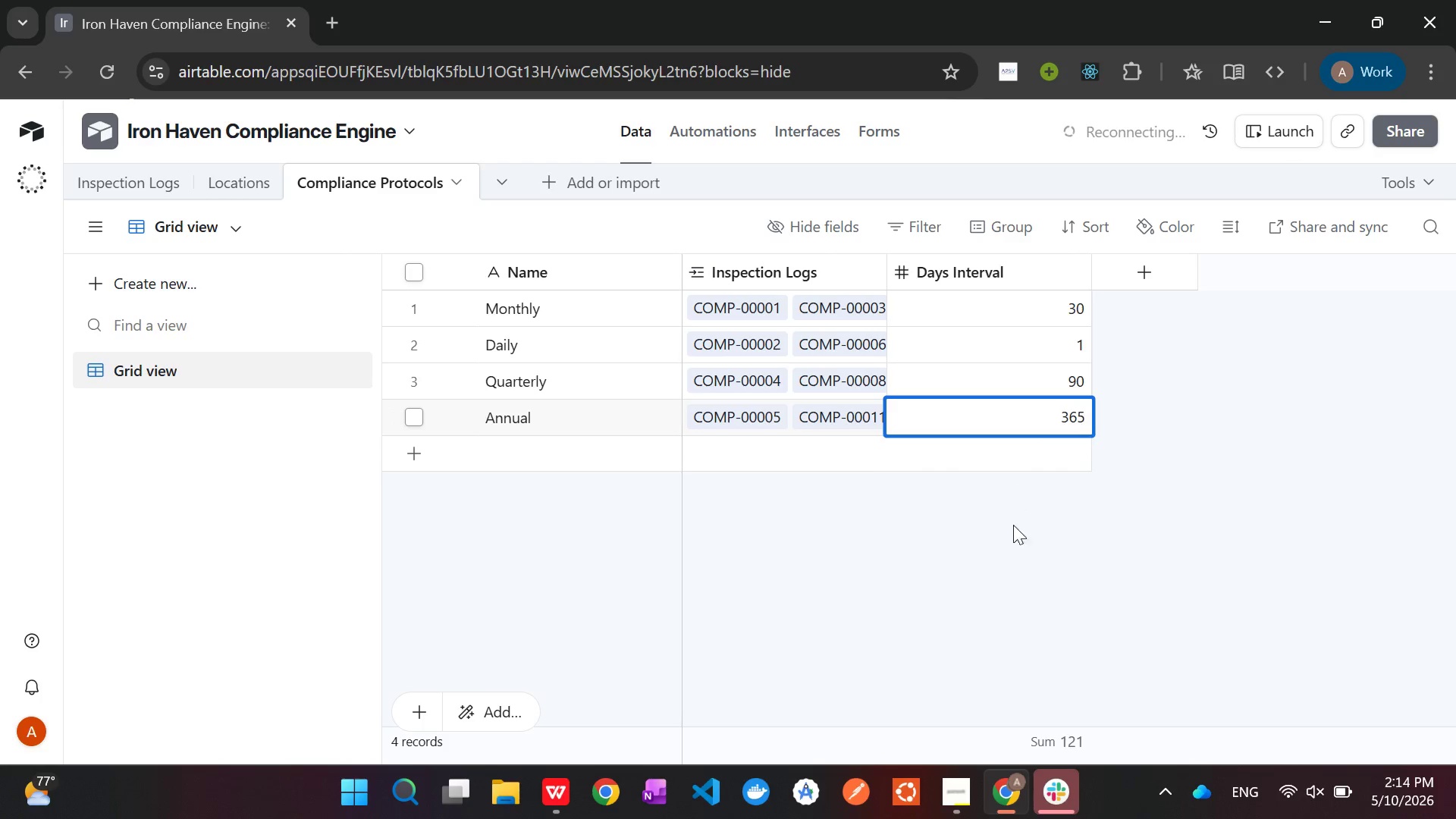 
left_click([1009, 557])
 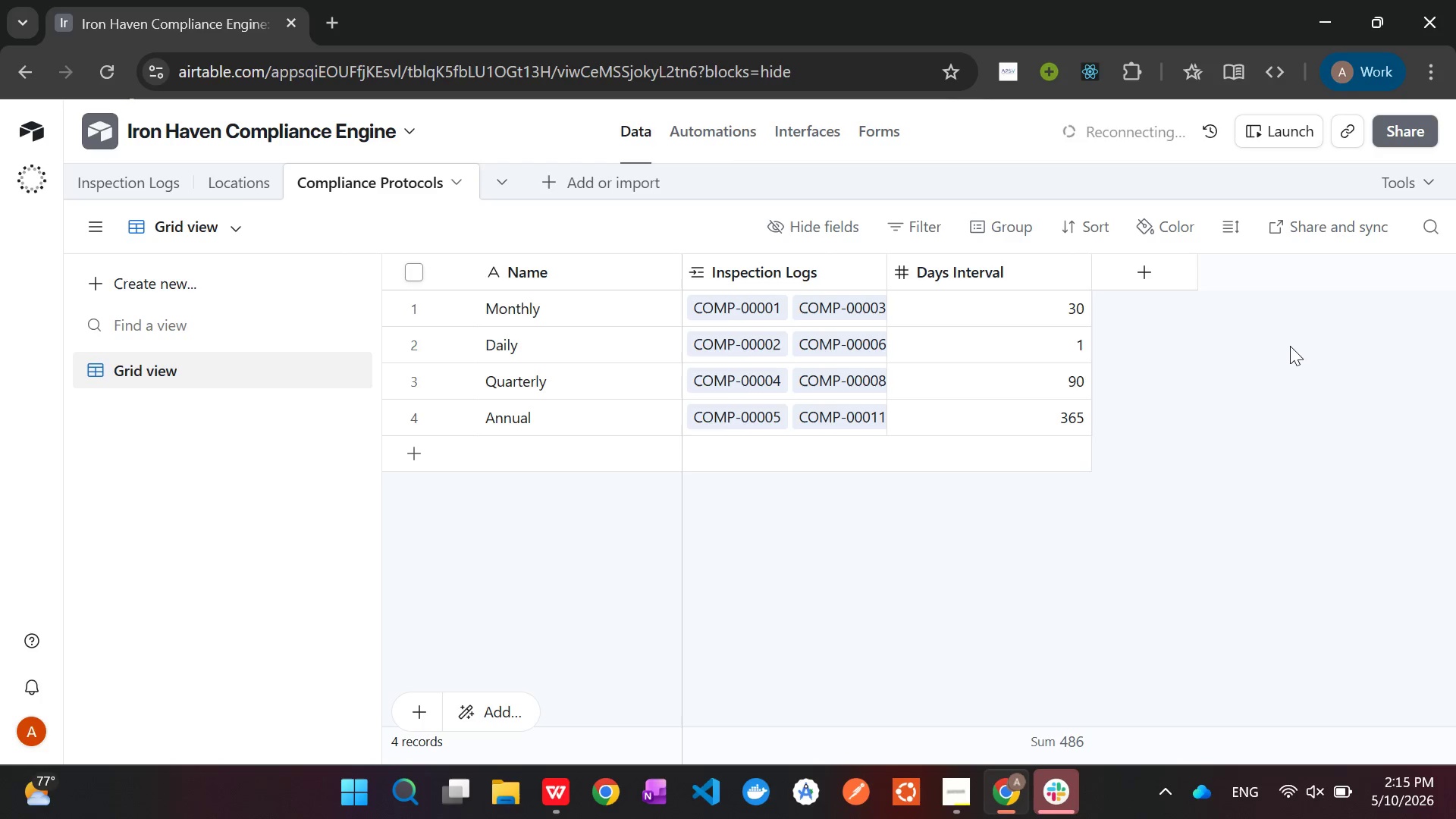 
wait(106.12)
 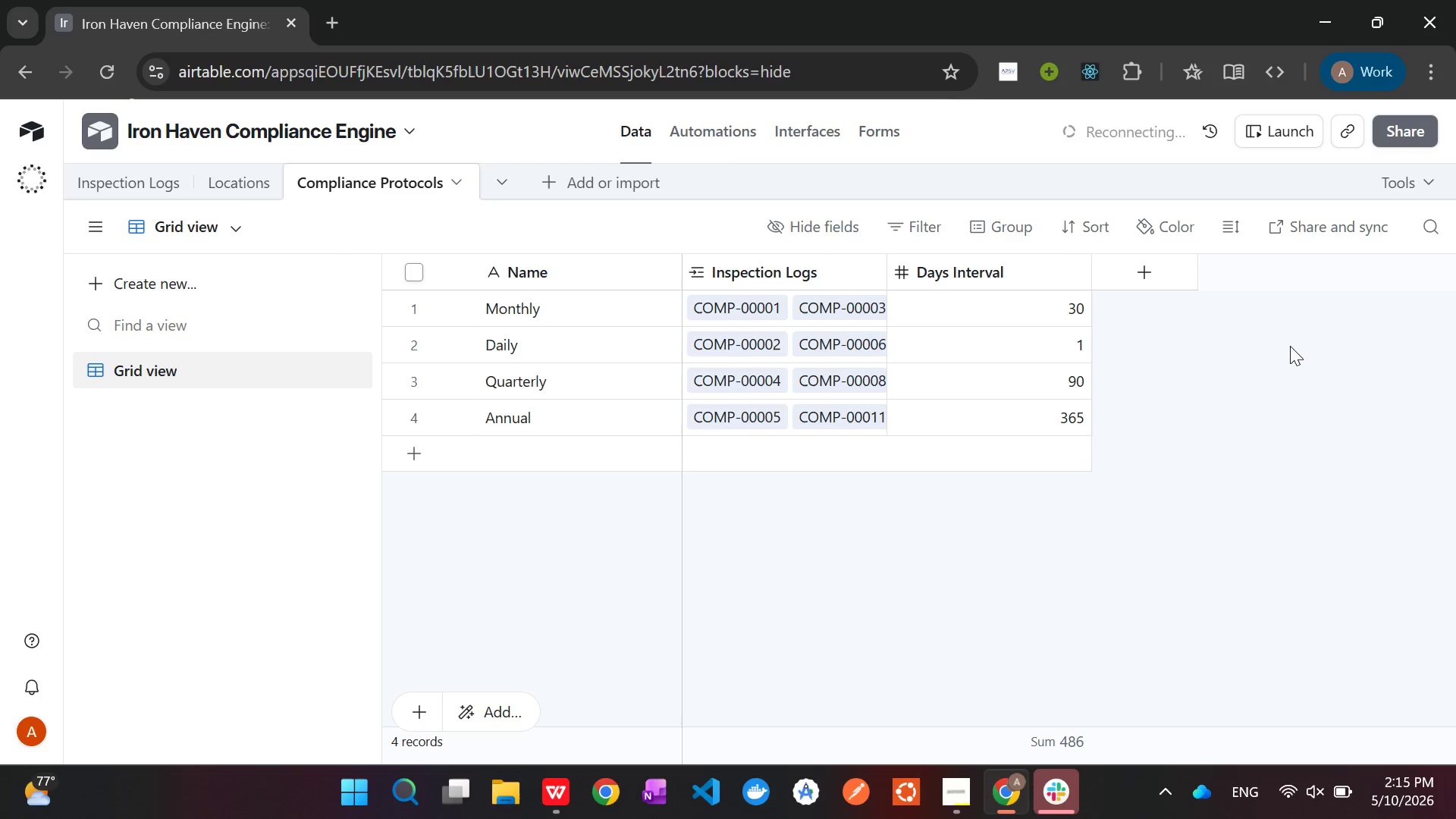 
left_click([131, 170])
 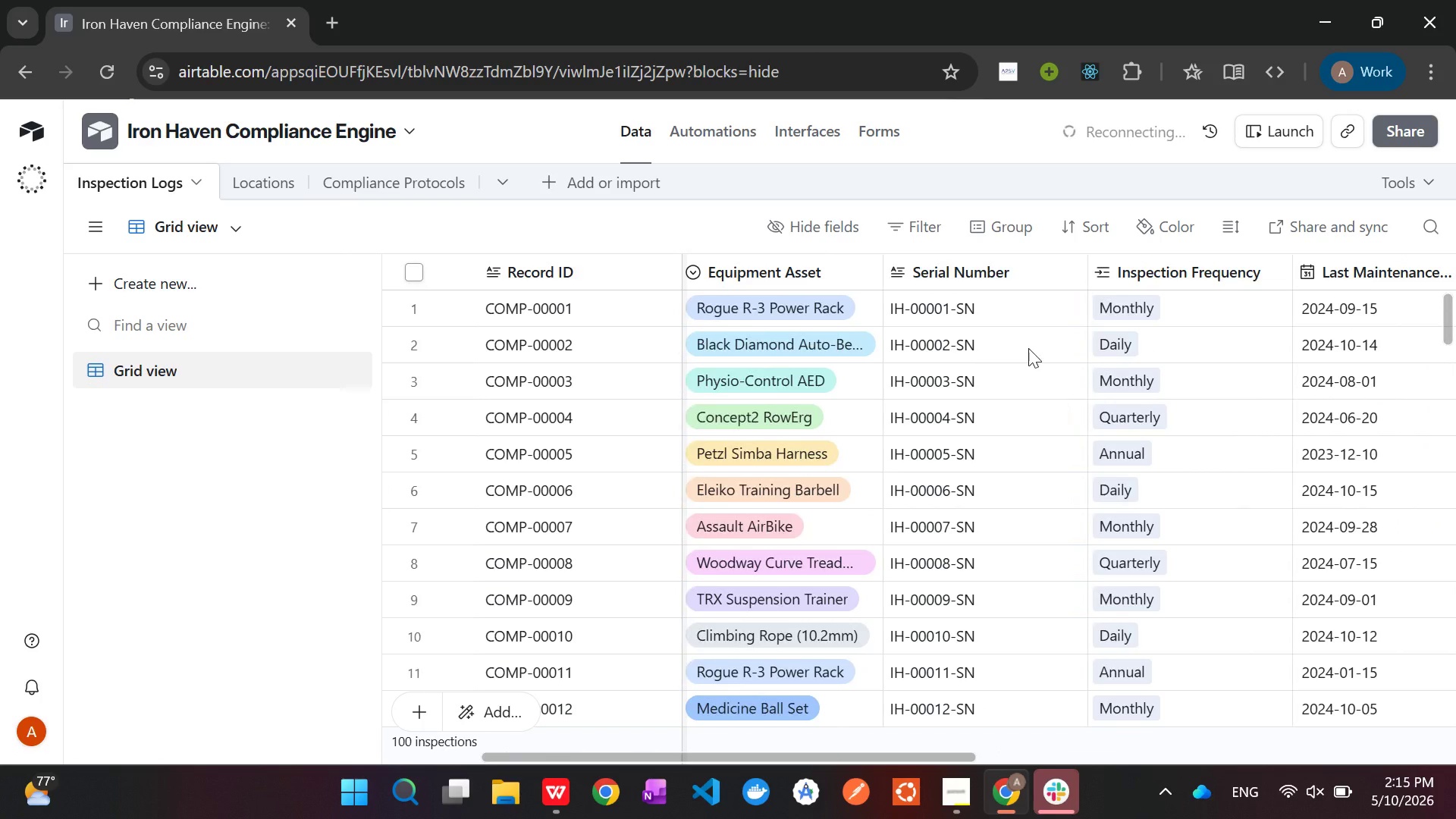 
left_click([941, 806])